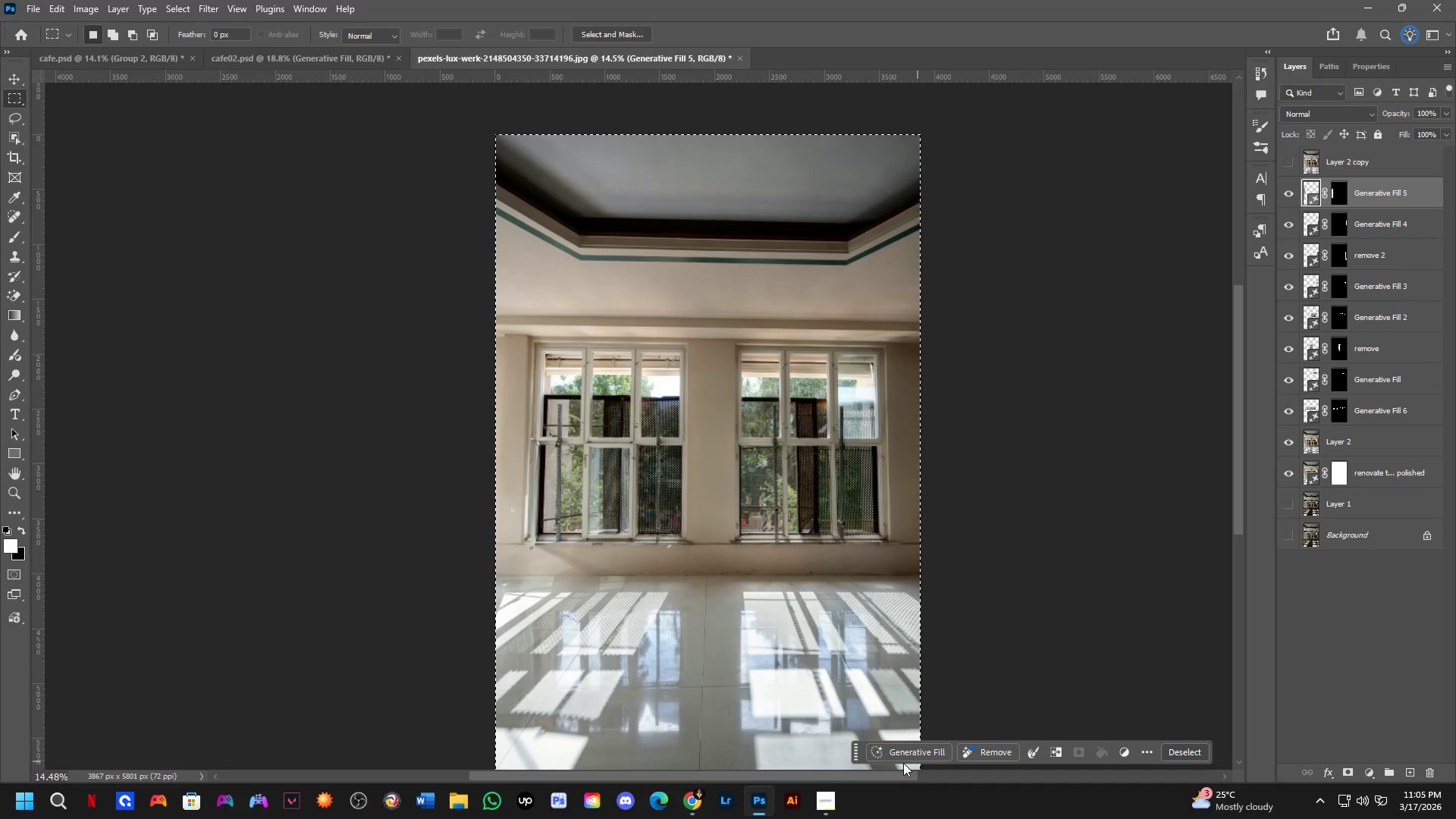 
left_click([904, 756])
 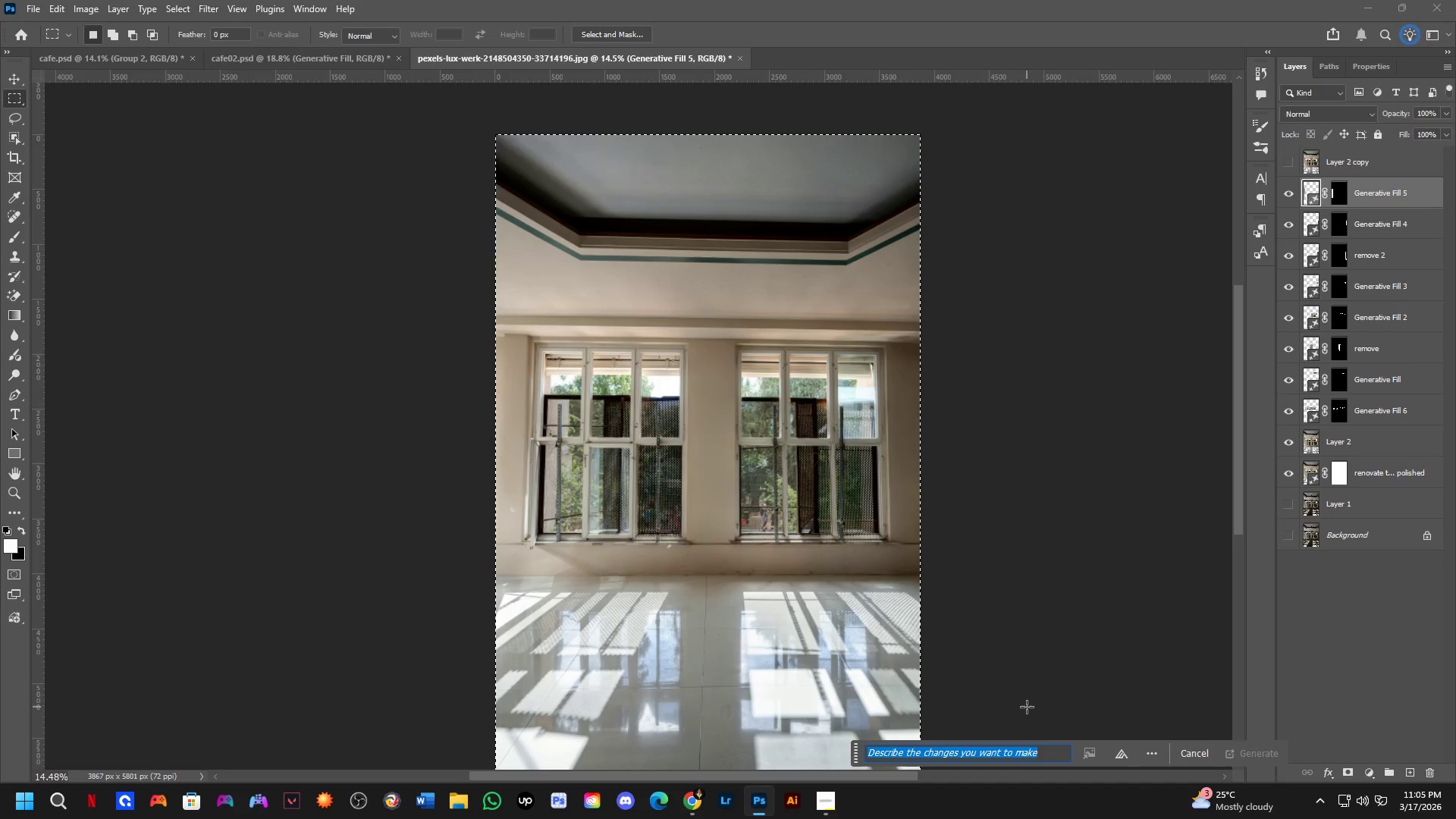 
type(clean up the windows remove the )
 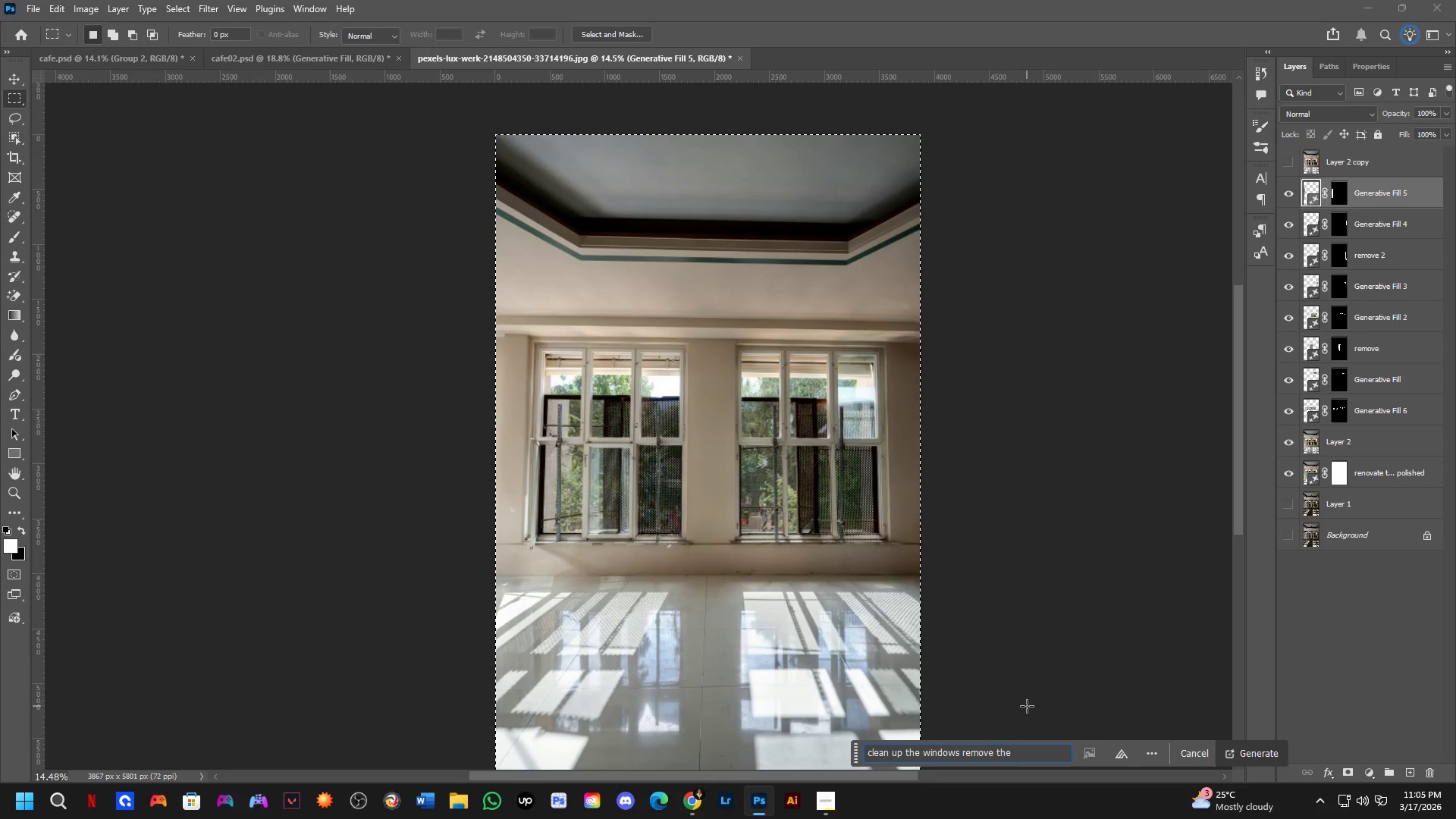 
key(Backspace)
key(Backspace)
key(Backspace)
key(Backspace)
key(Backspace)
type( make the view of the garden )
 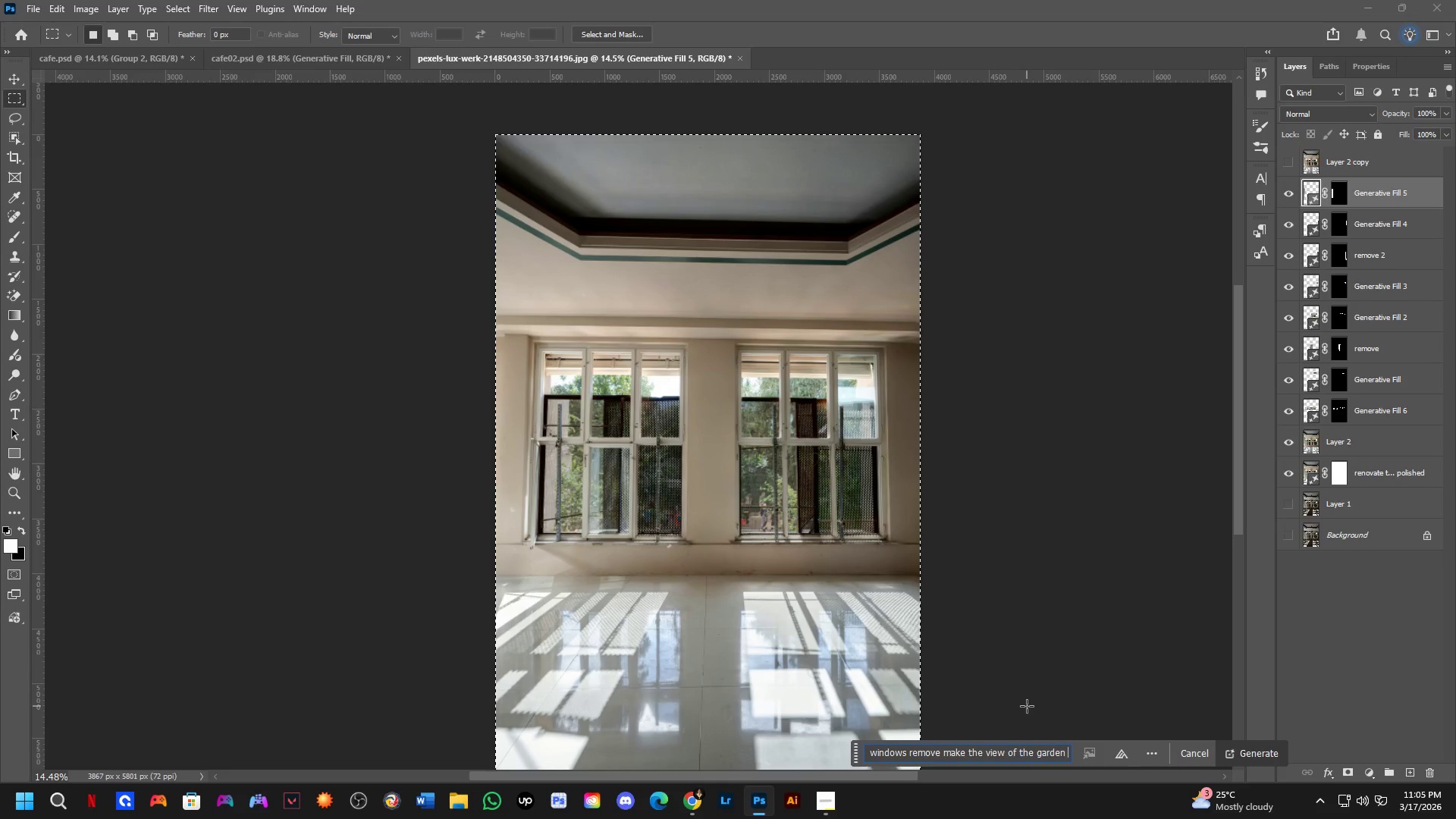 
key(Control+A)
 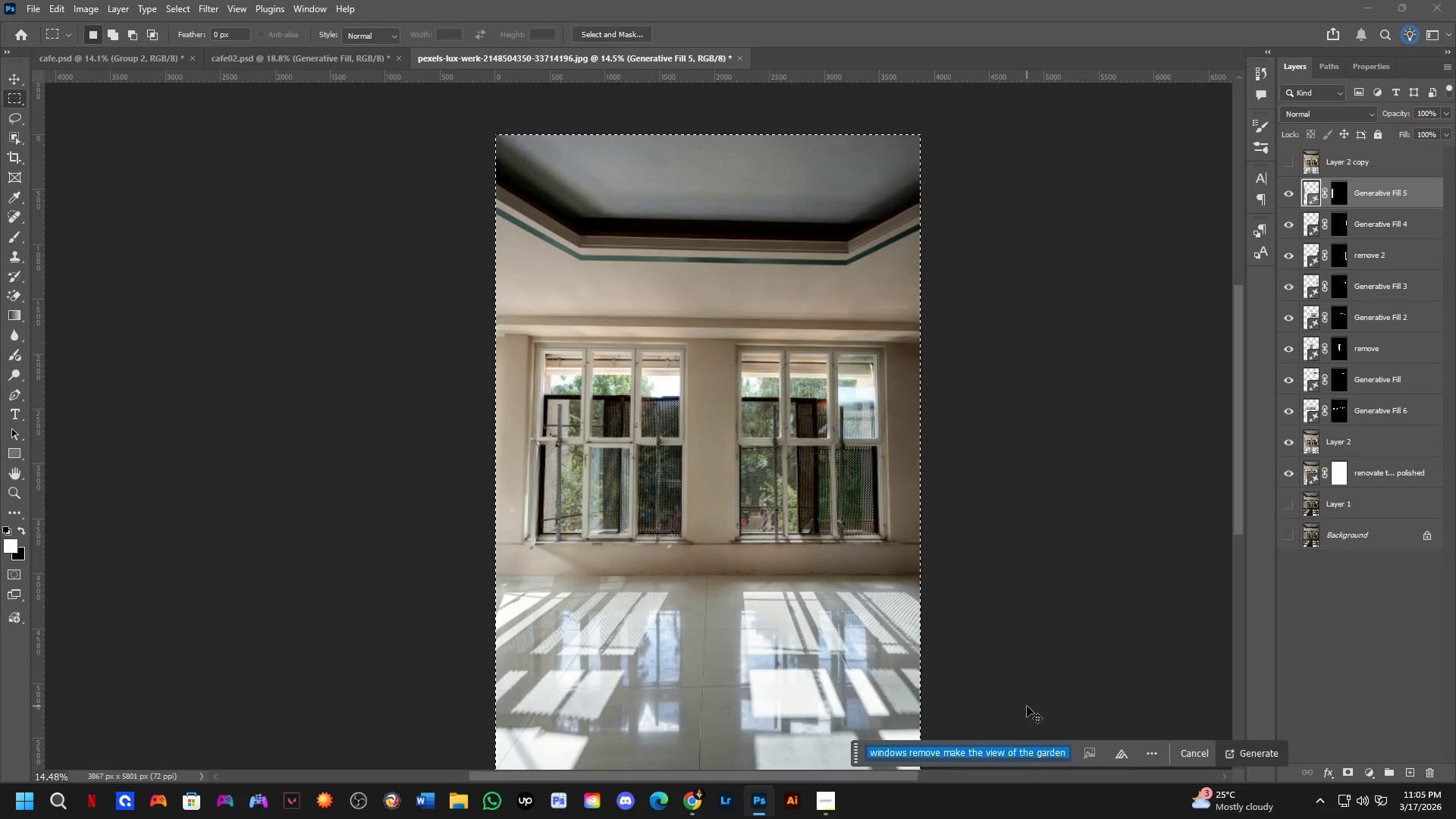 
key(ArrowLeft)
 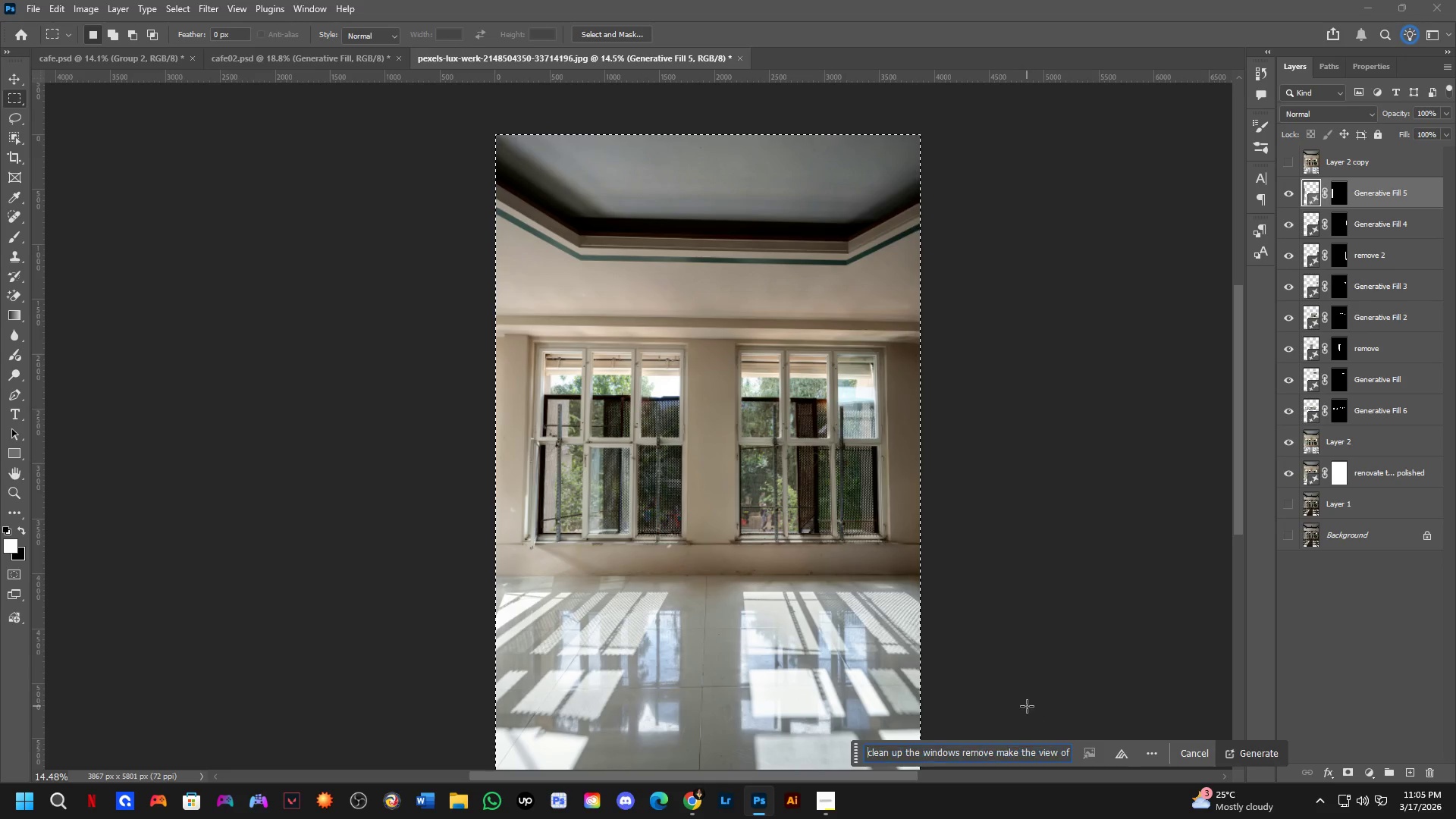 
key(ArrowLeft)
 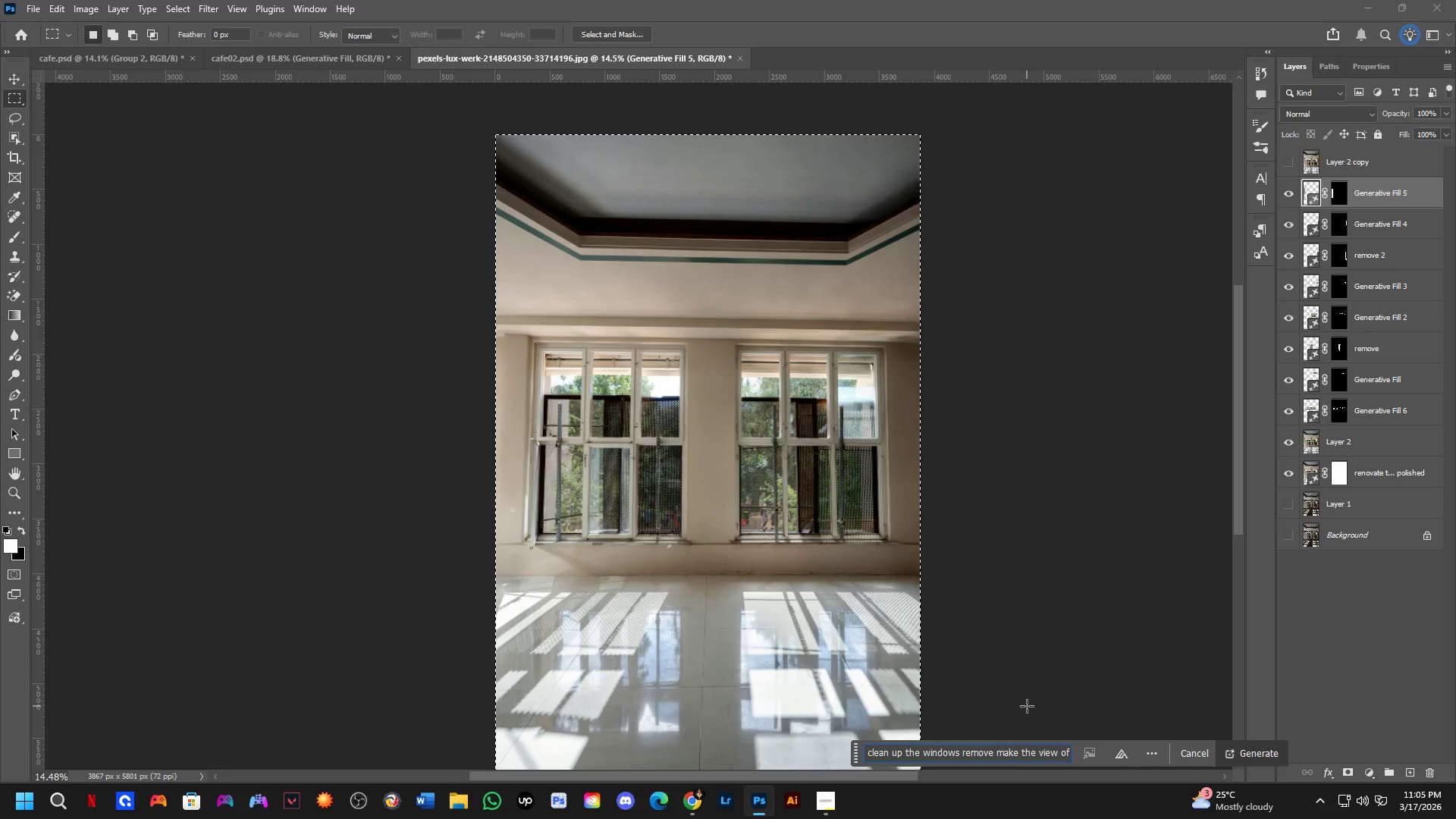 
key(Control+Shift+ArrowRight)
 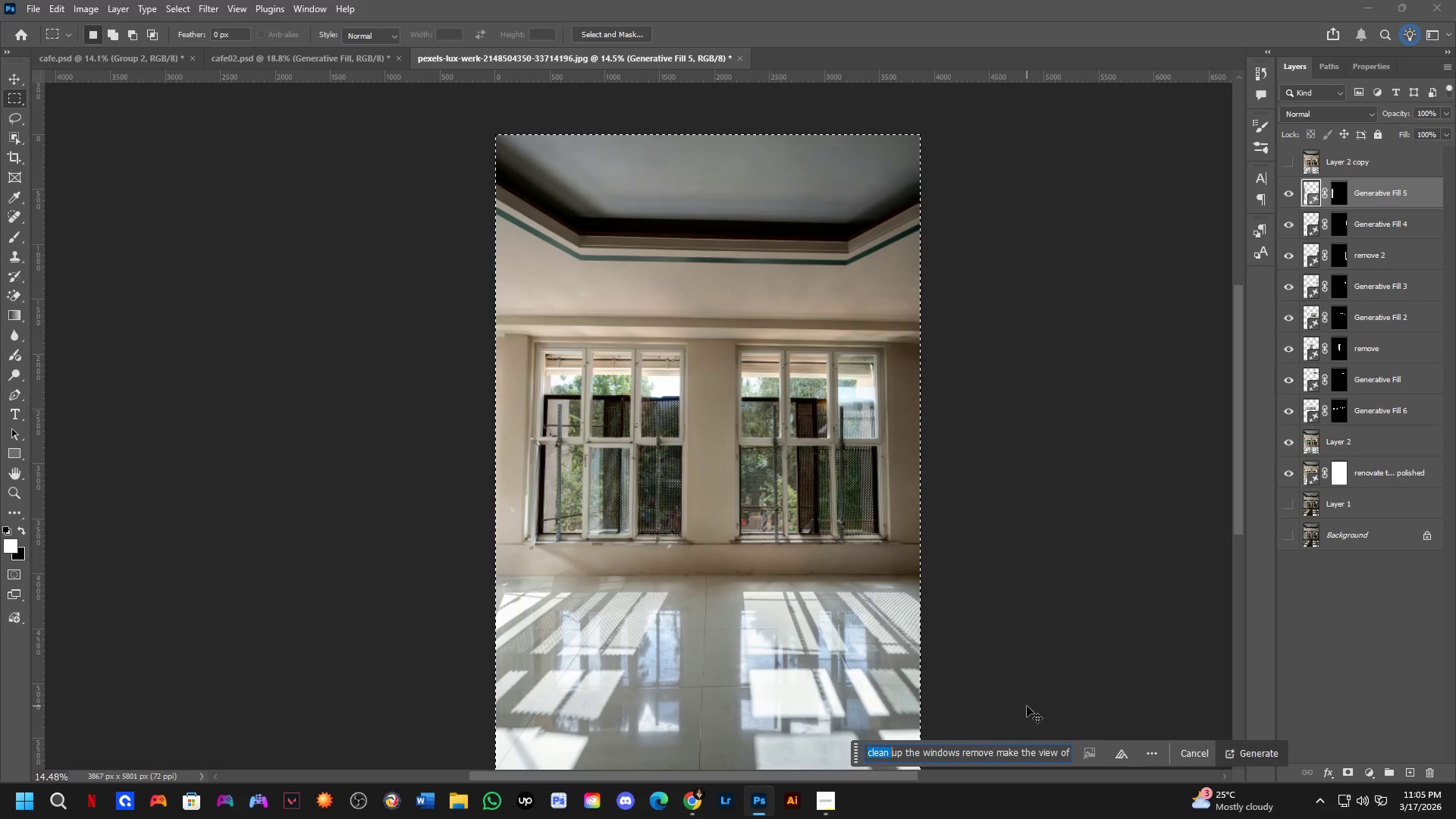 
key(Control+Shift+ArrowRight)
 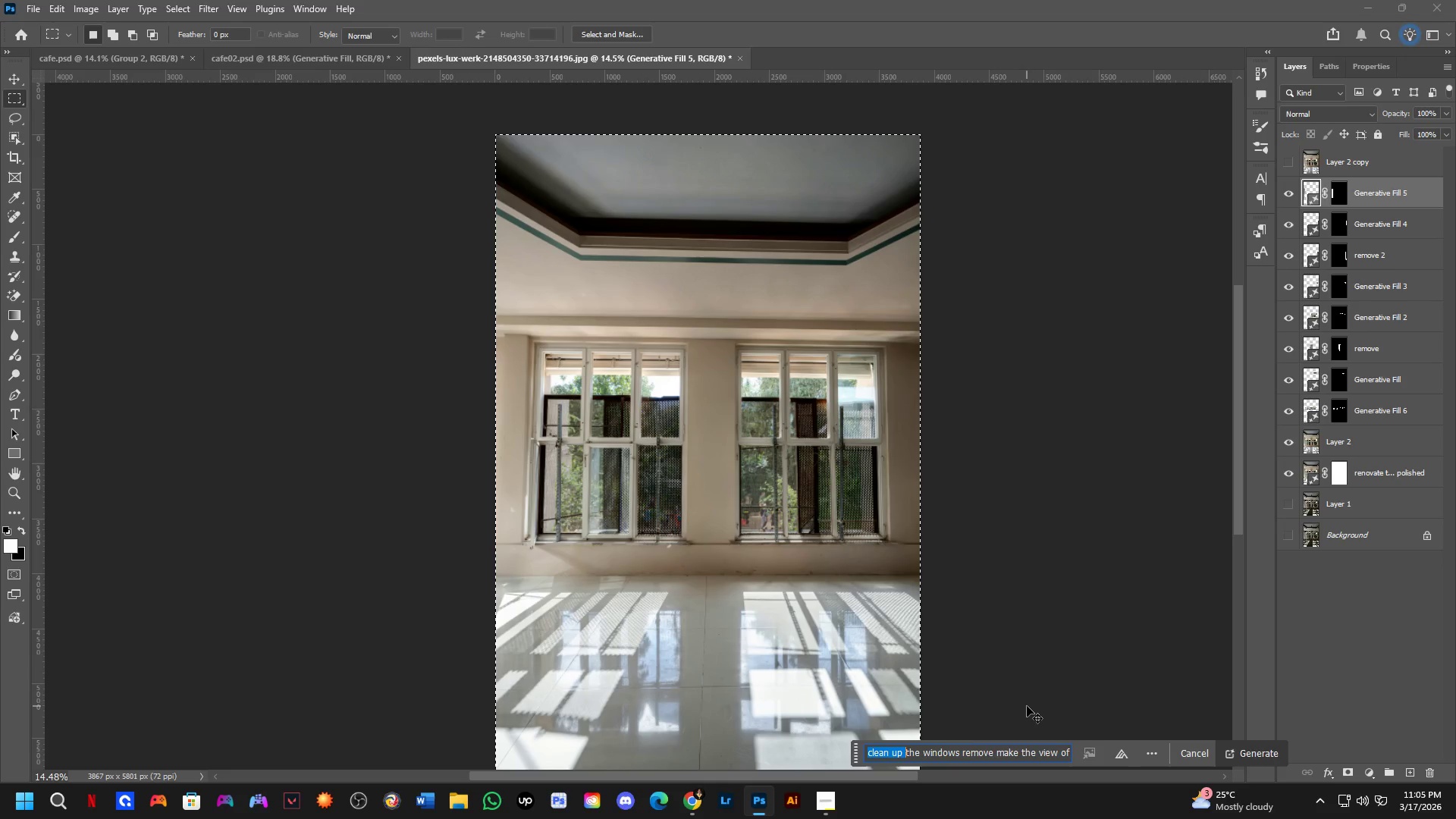 
key(Control+Shift+ArrowRight)
 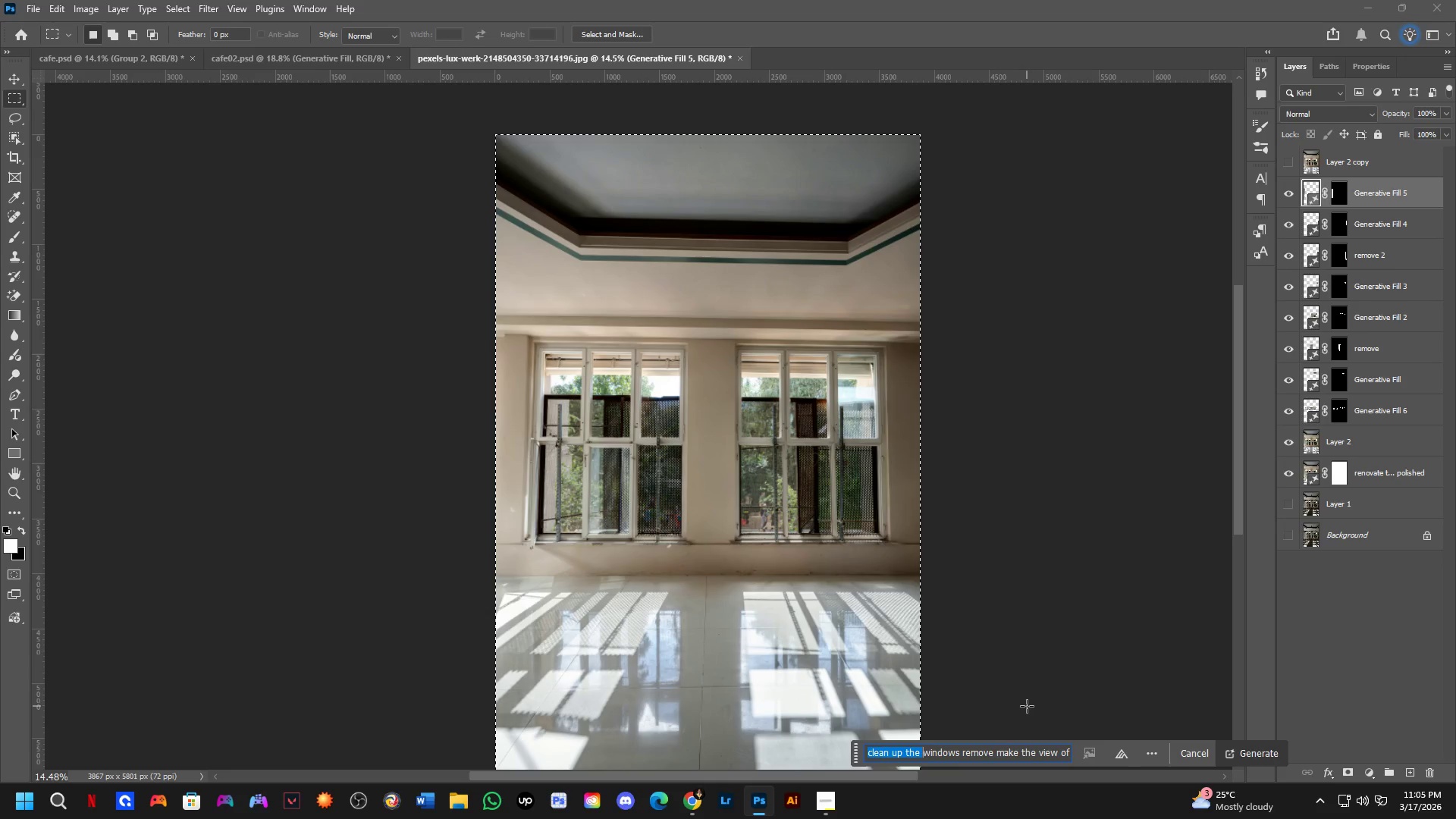 
key(ArrowRight)
 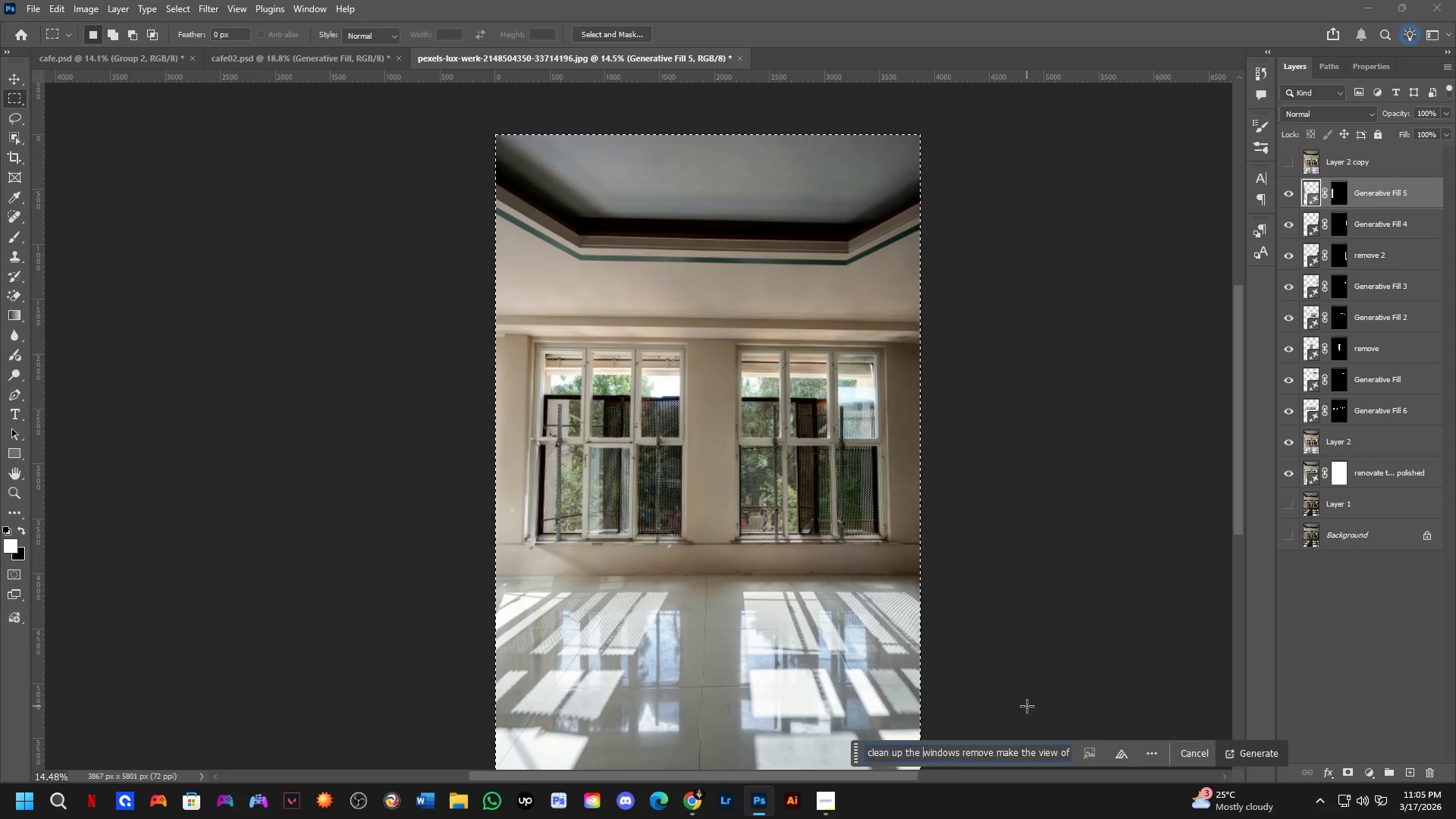 
key(ArrowRight)
 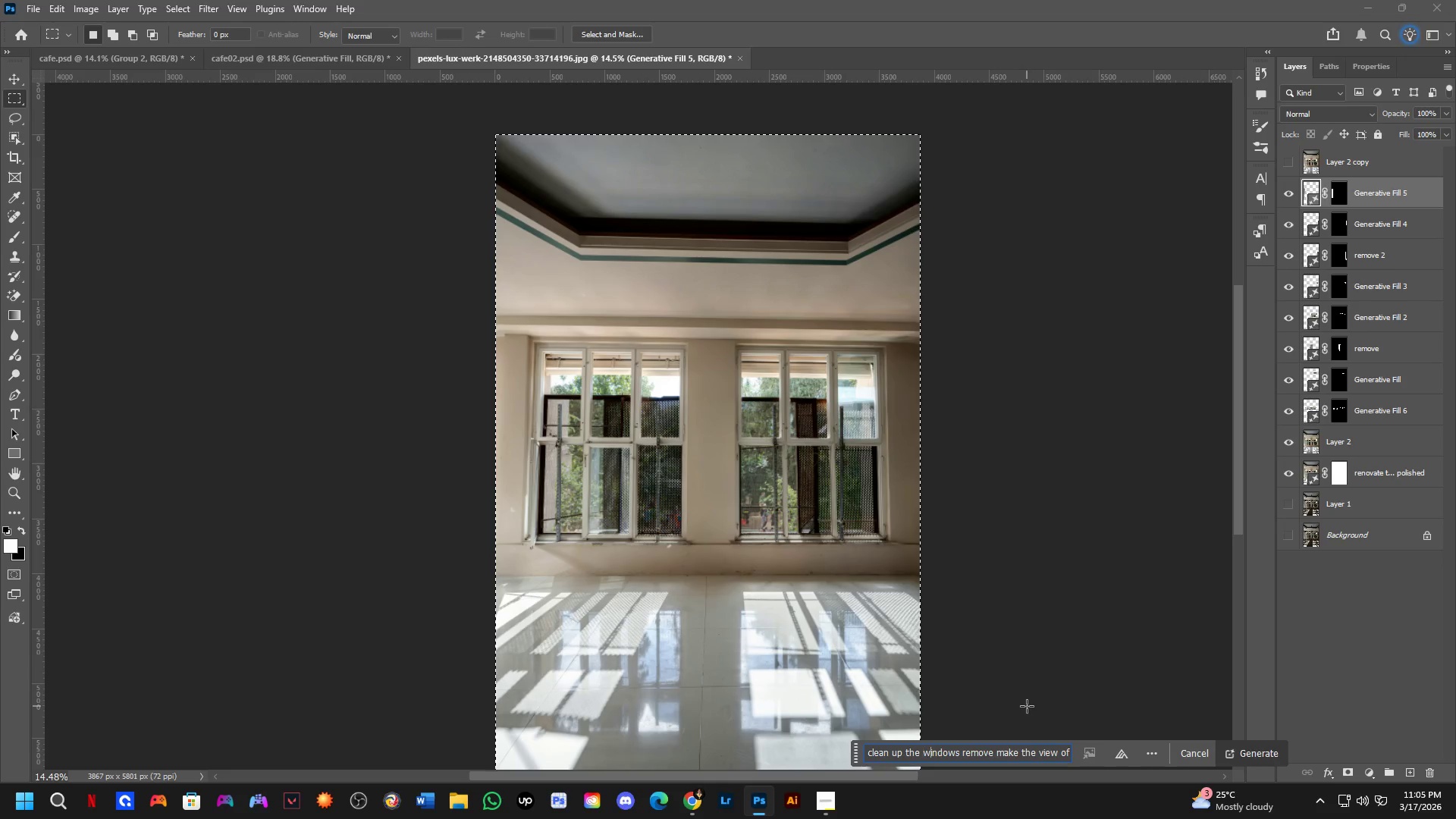 
key(ArrowRight)
 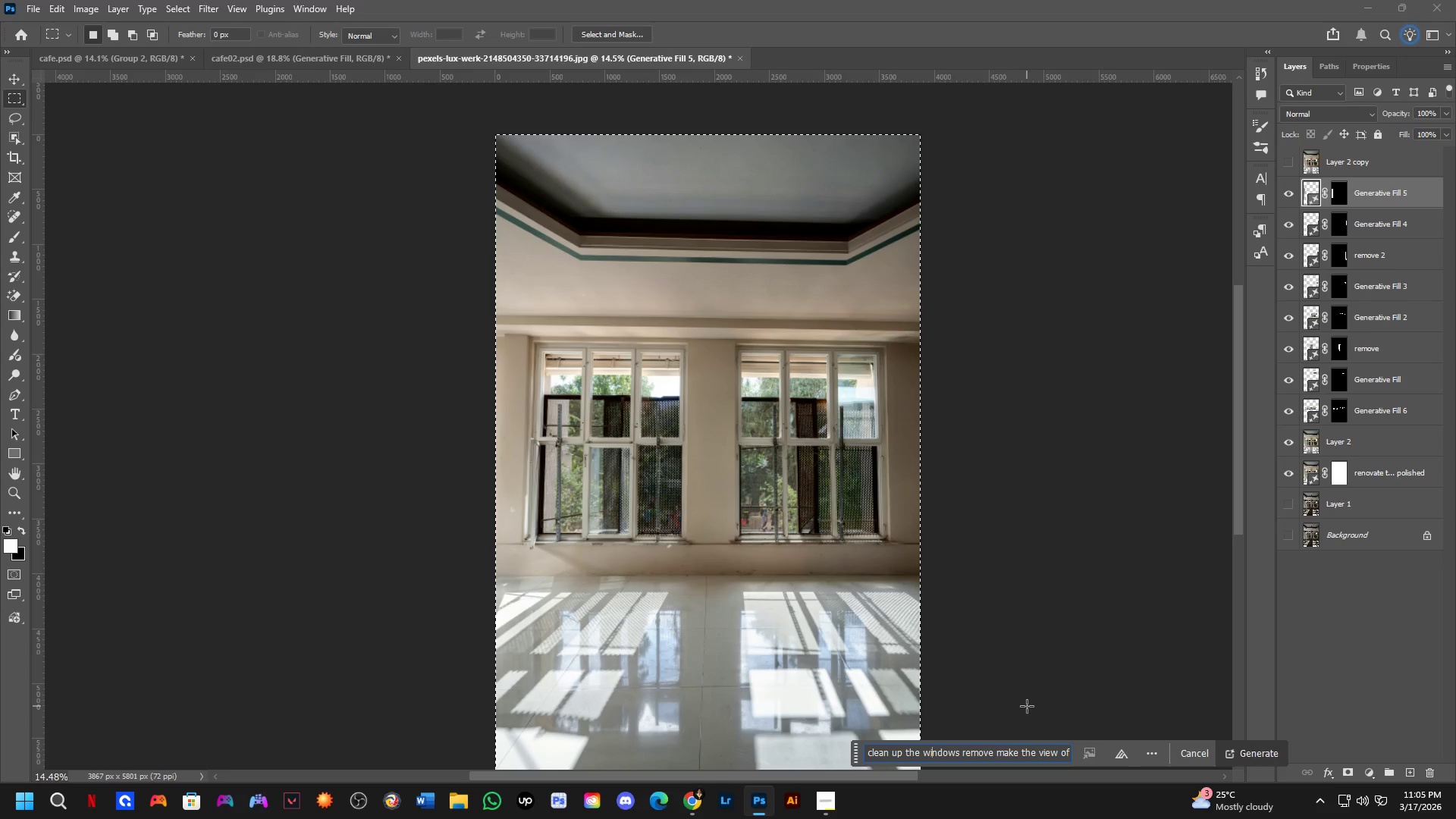 
key(ArrowRight)
 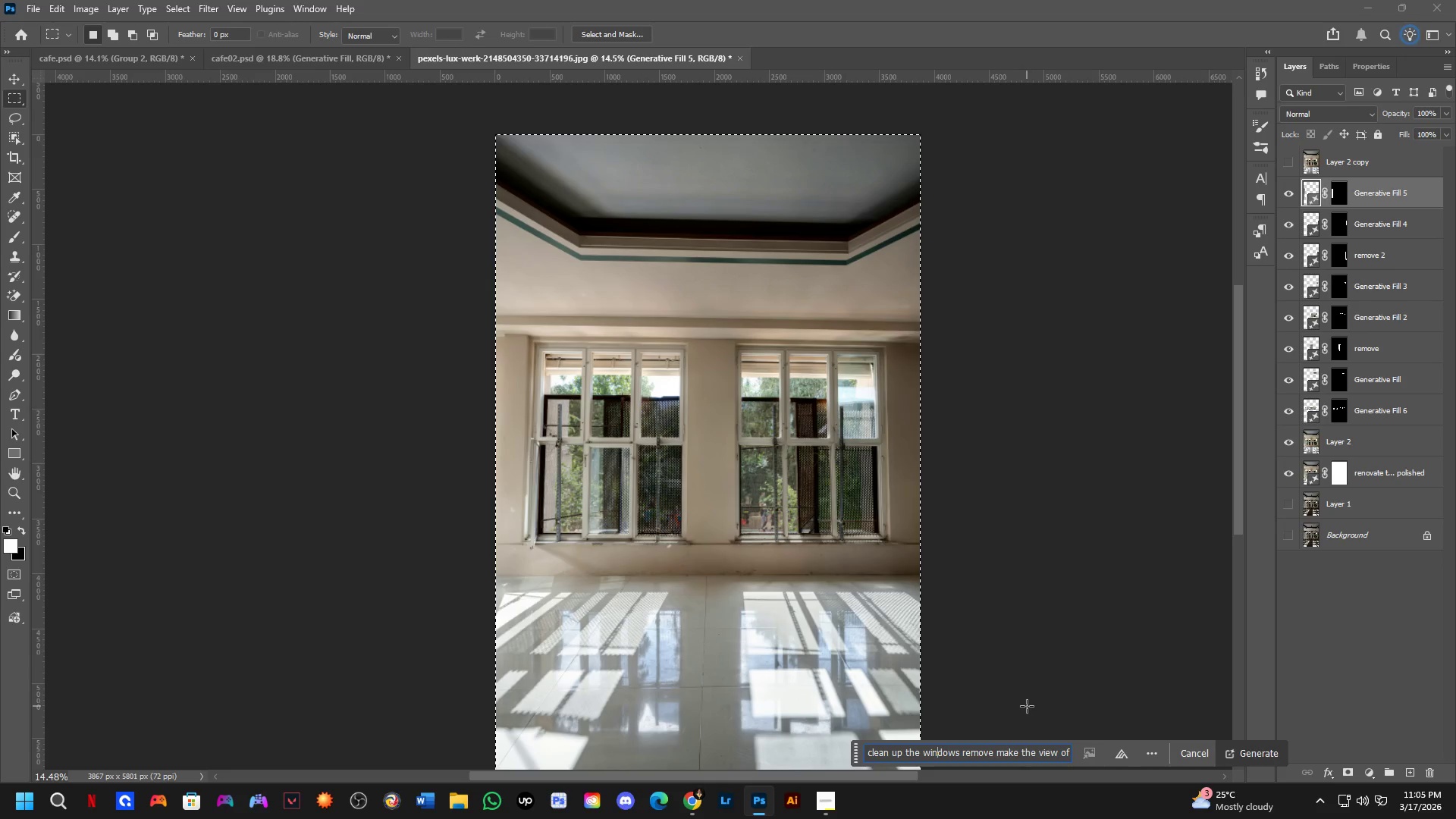 
key(ArrowRight)
 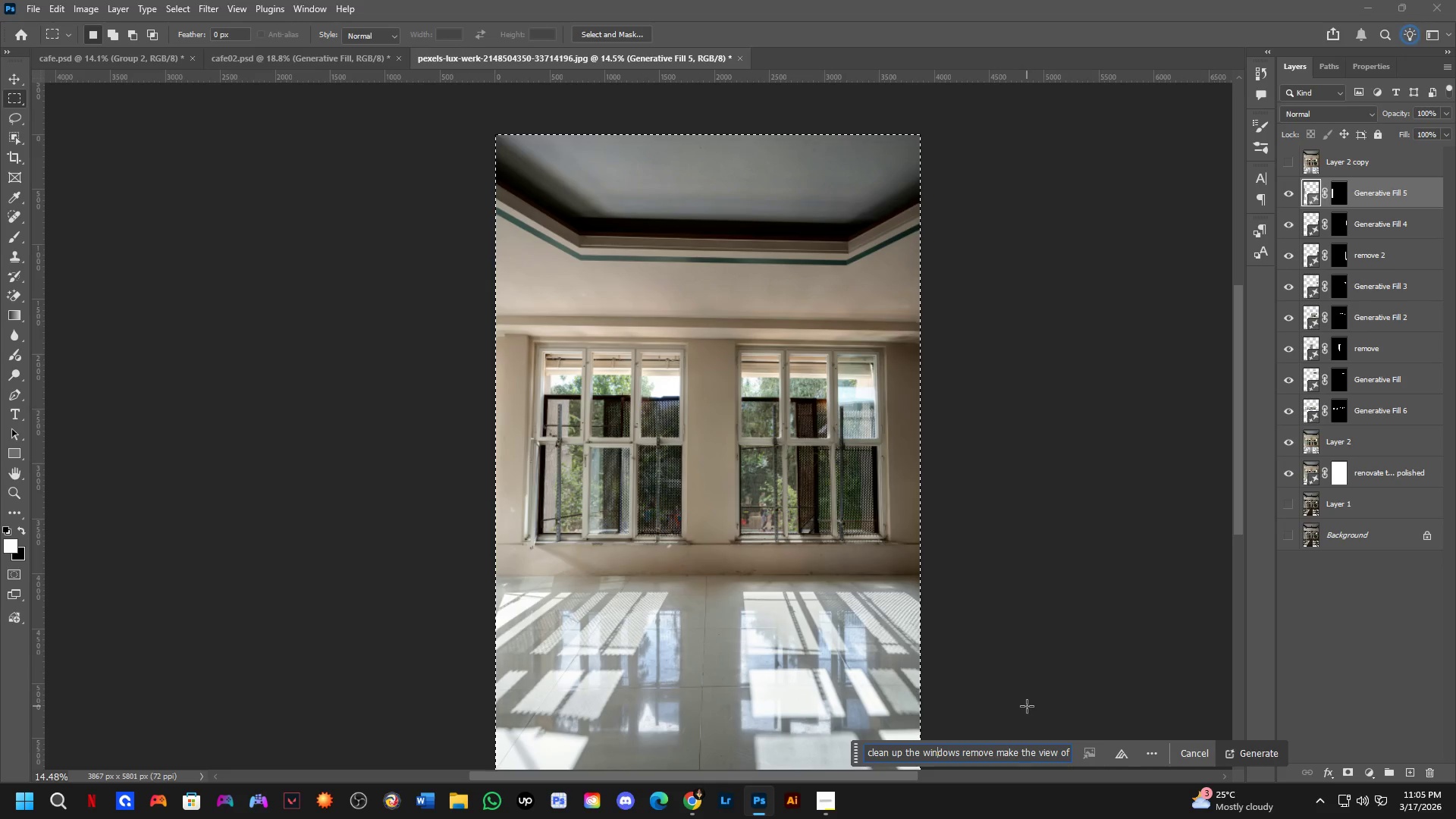 
key(Control+ControlLeft)
 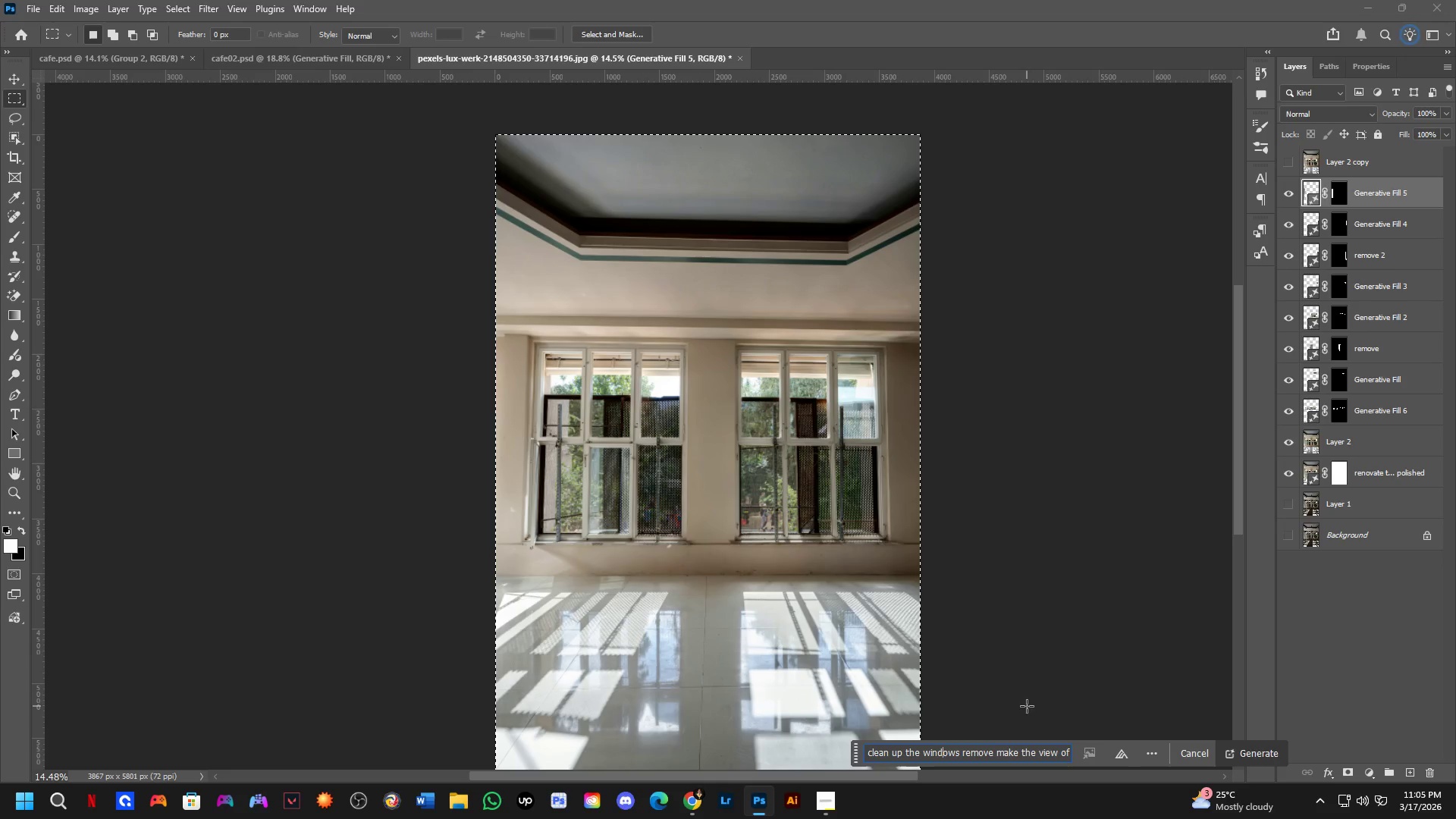 
key(Control+Shift+ShiftLeft)
 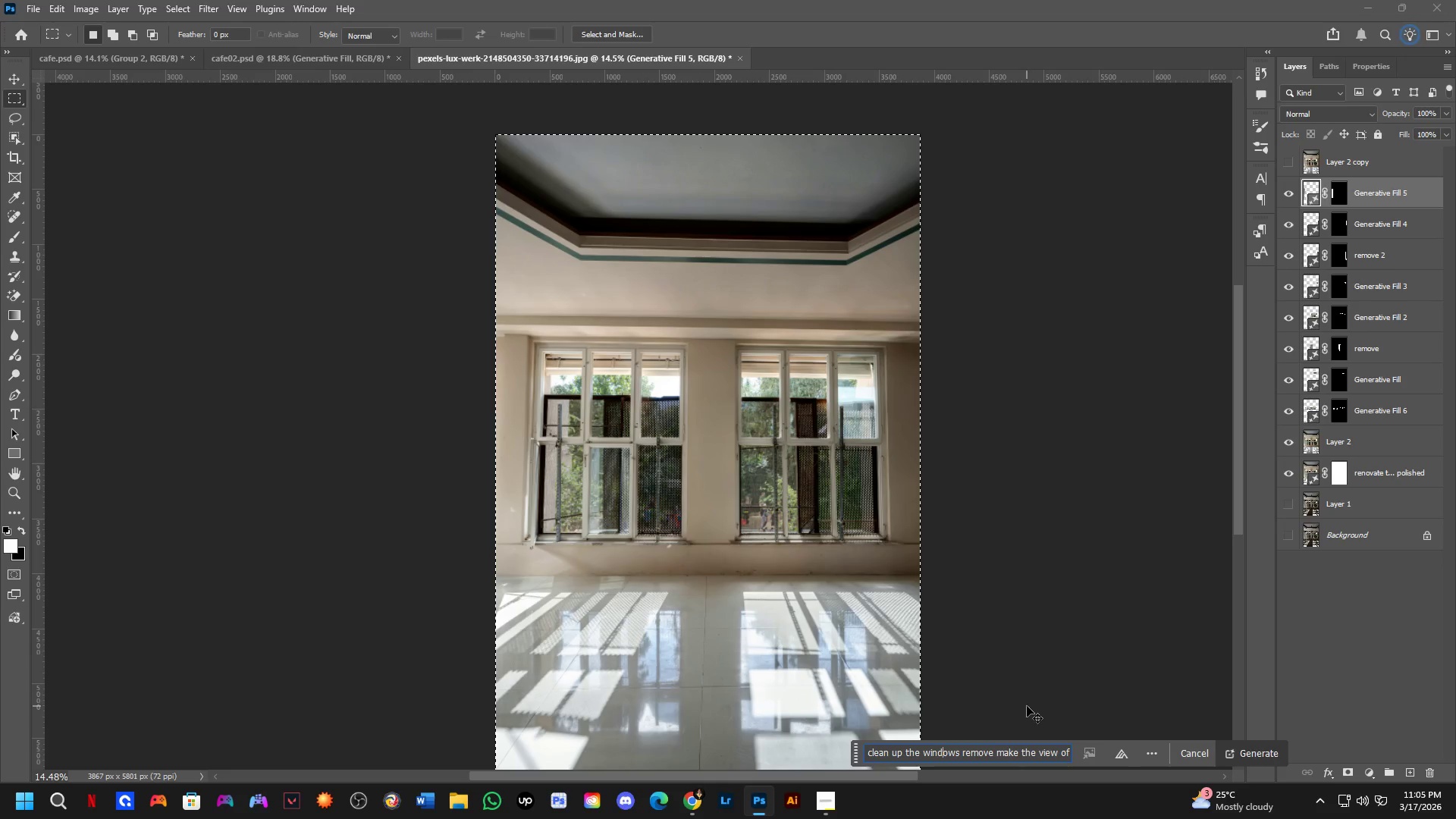 
key(Control+Shift+ArrowRight)
 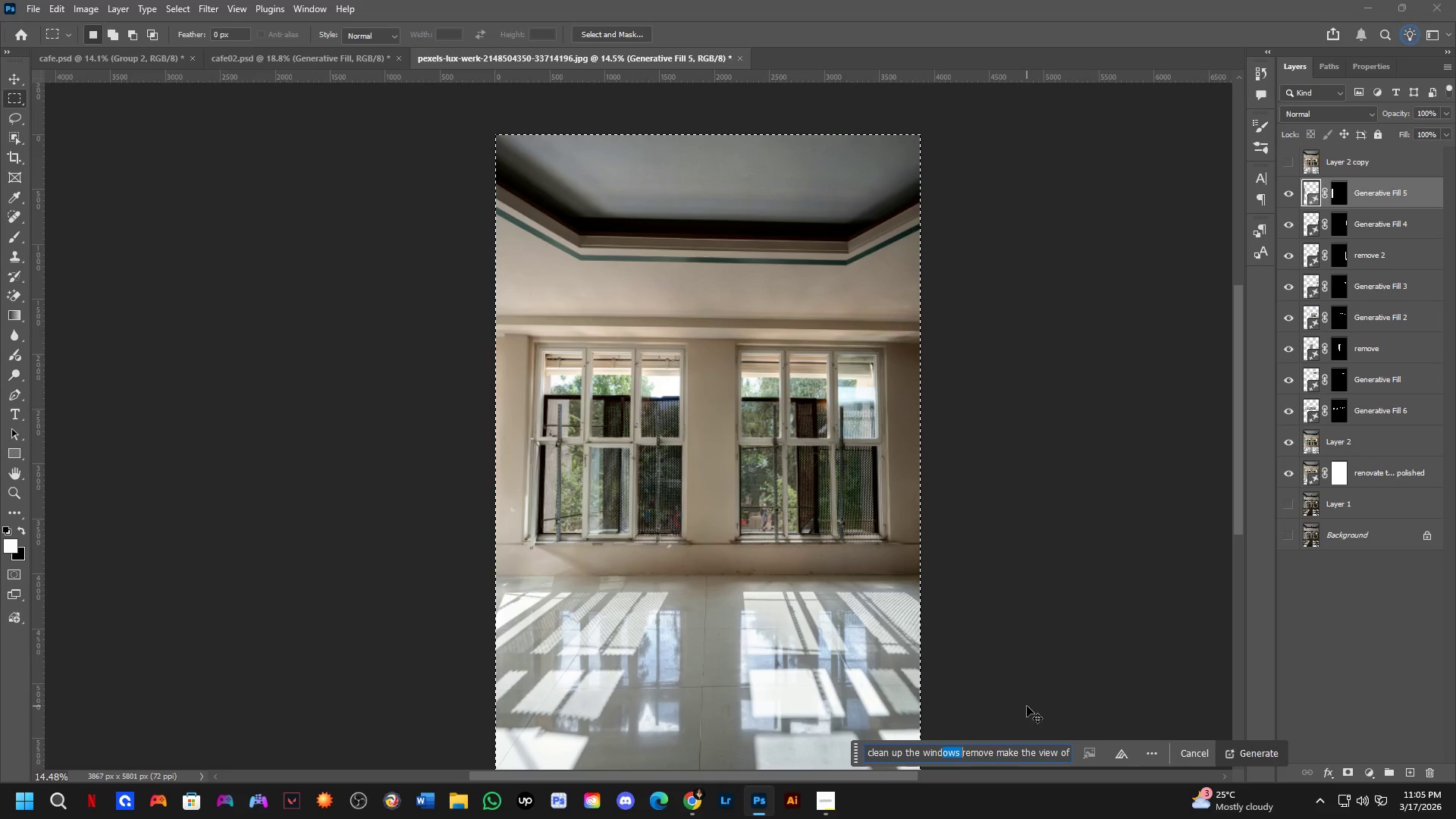 
key(Control+Shift+ArrowRight)
 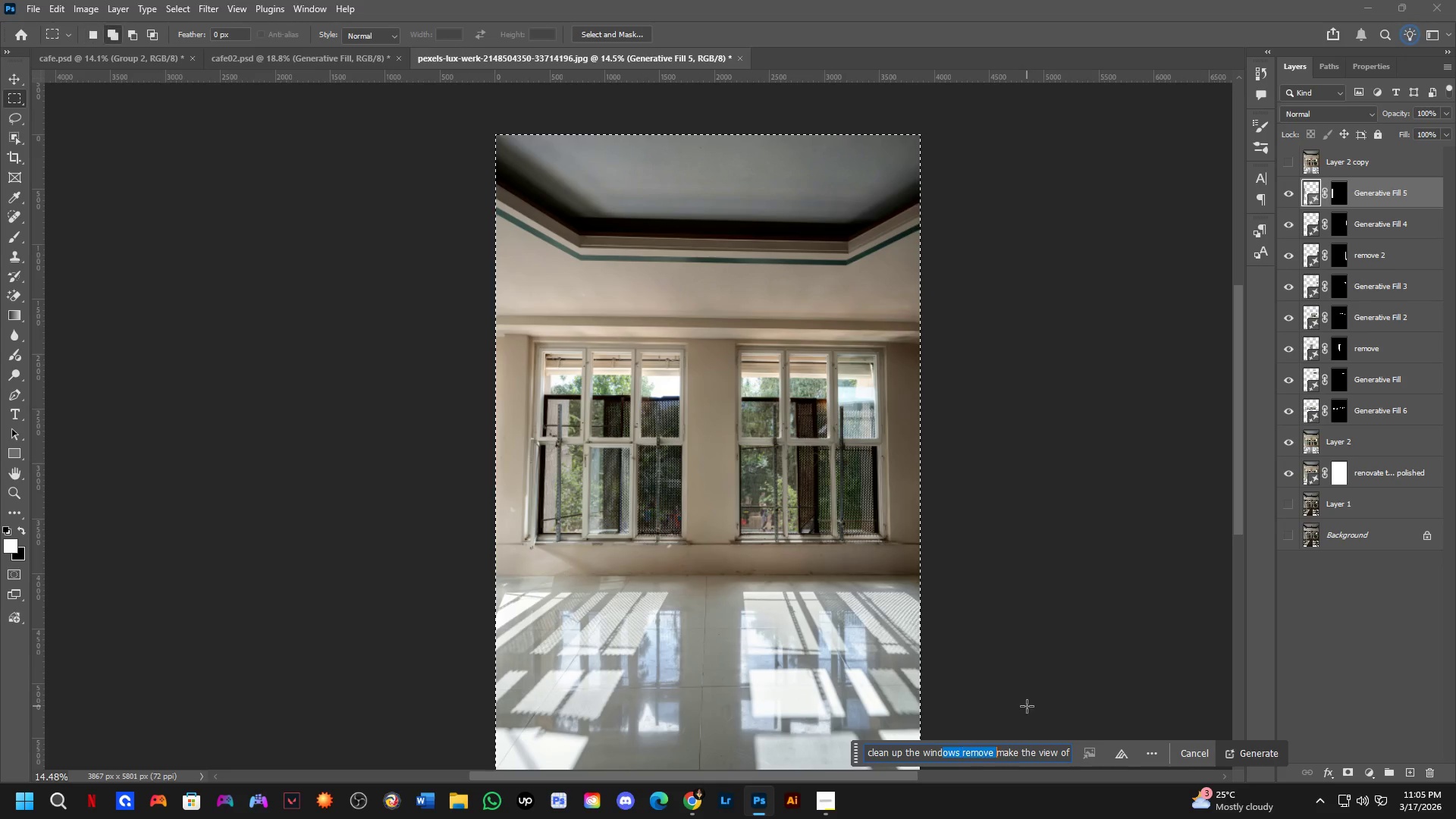 
key(ArrowRight)
 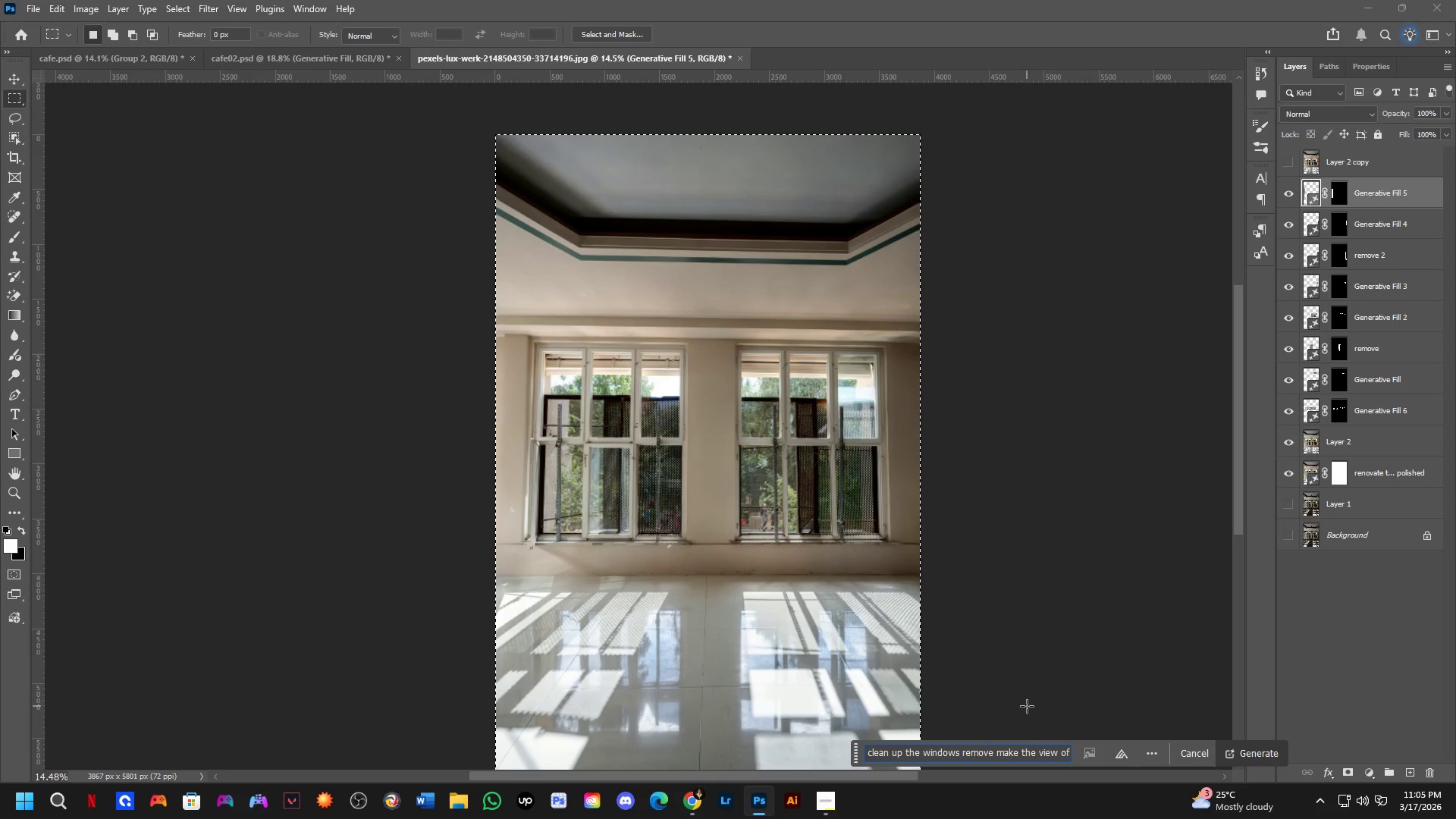 
type(the )
 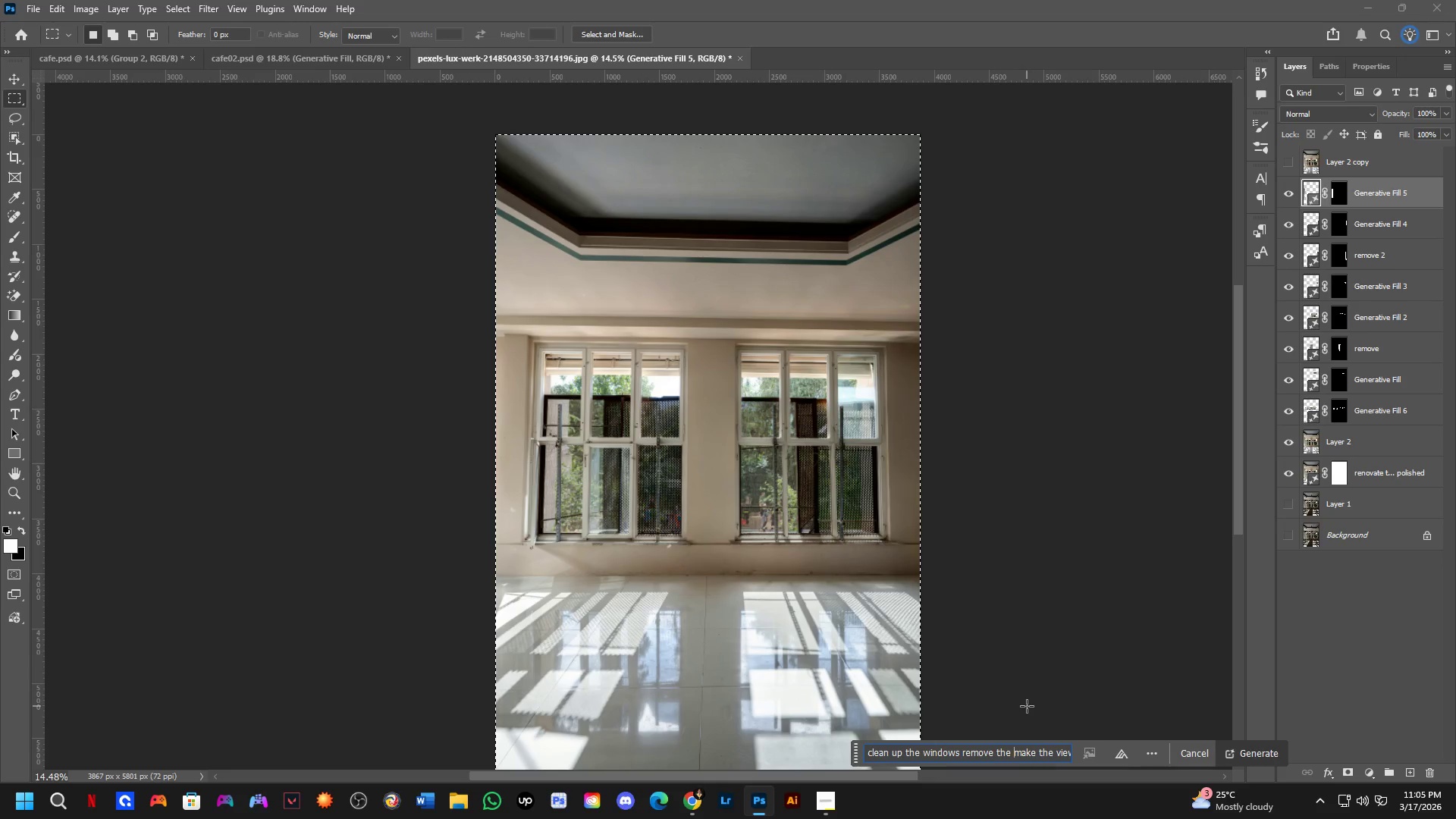 
wait(6.31)
 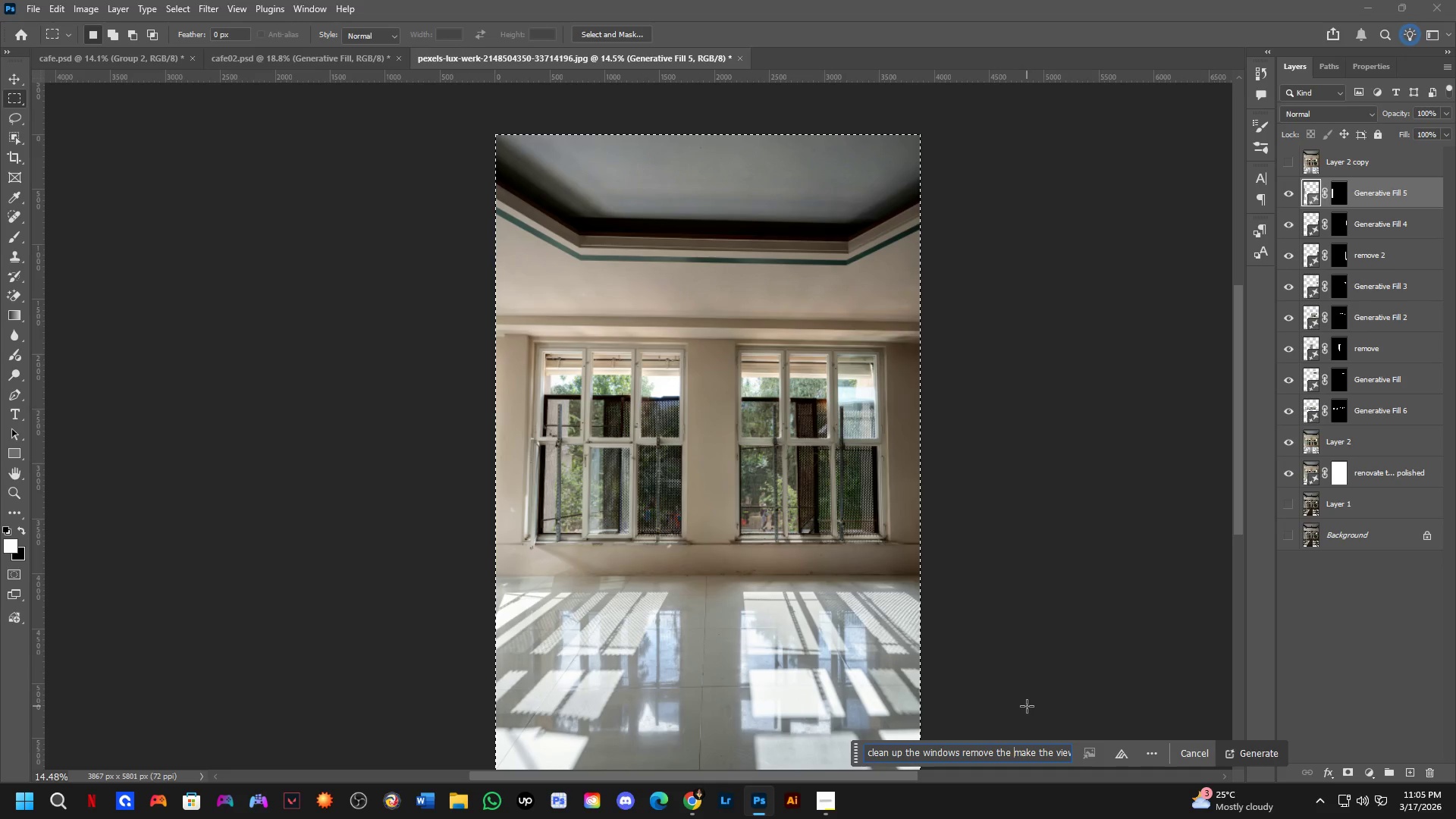 
type(b)
key(Backspace)
type(black oject and )
 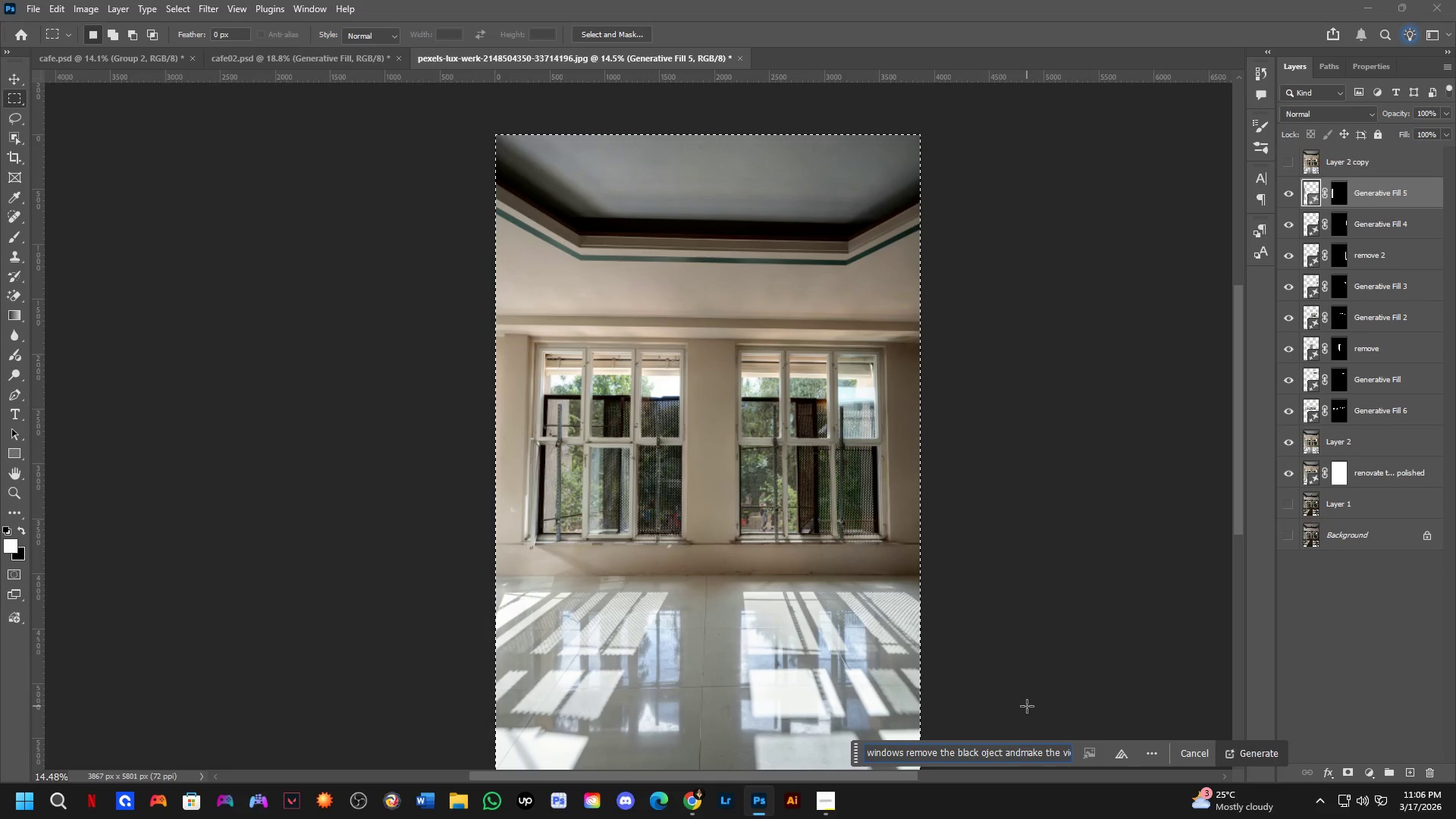 
key(ArrowRight)
 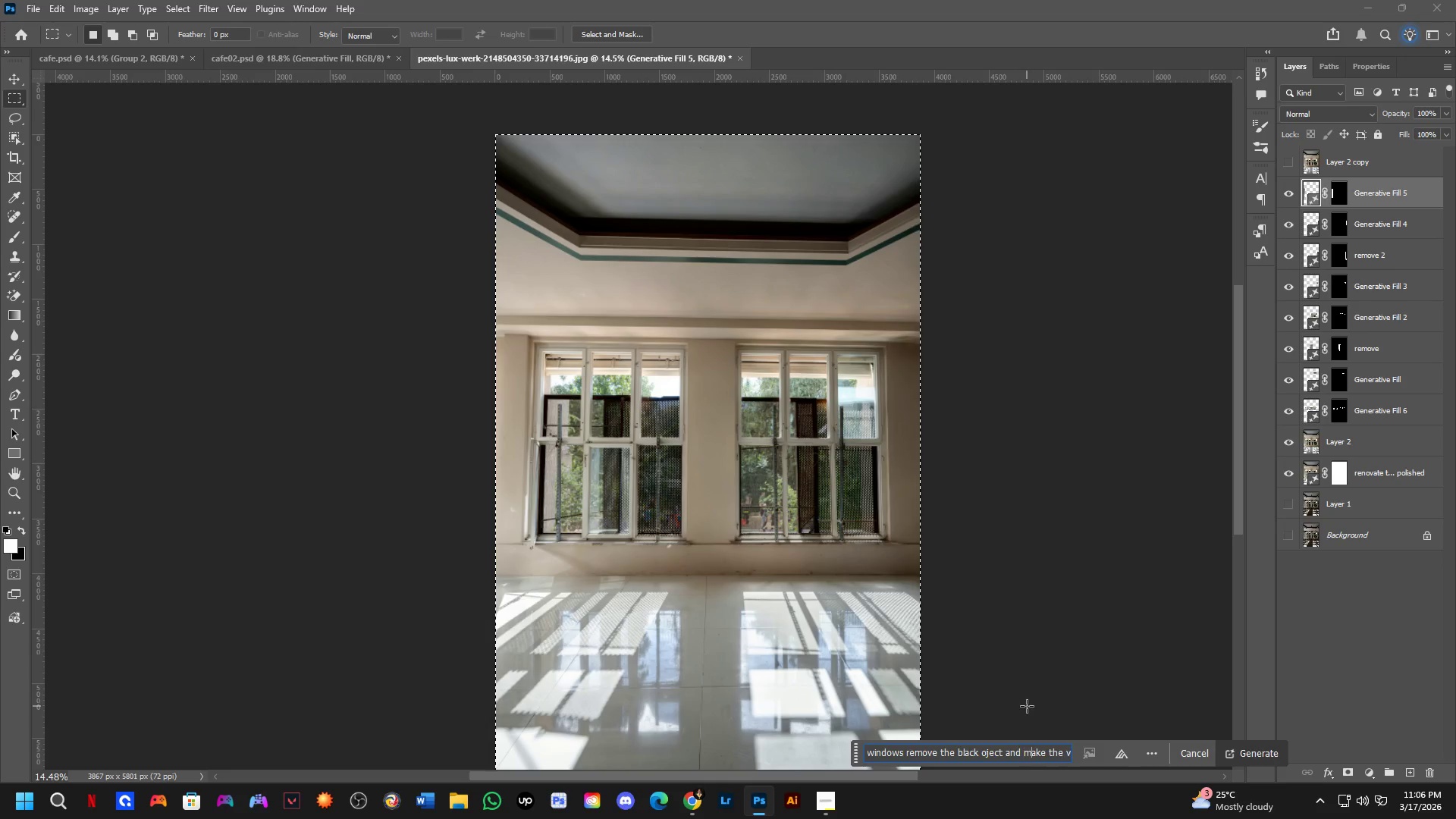 
key(ArrowRight)
 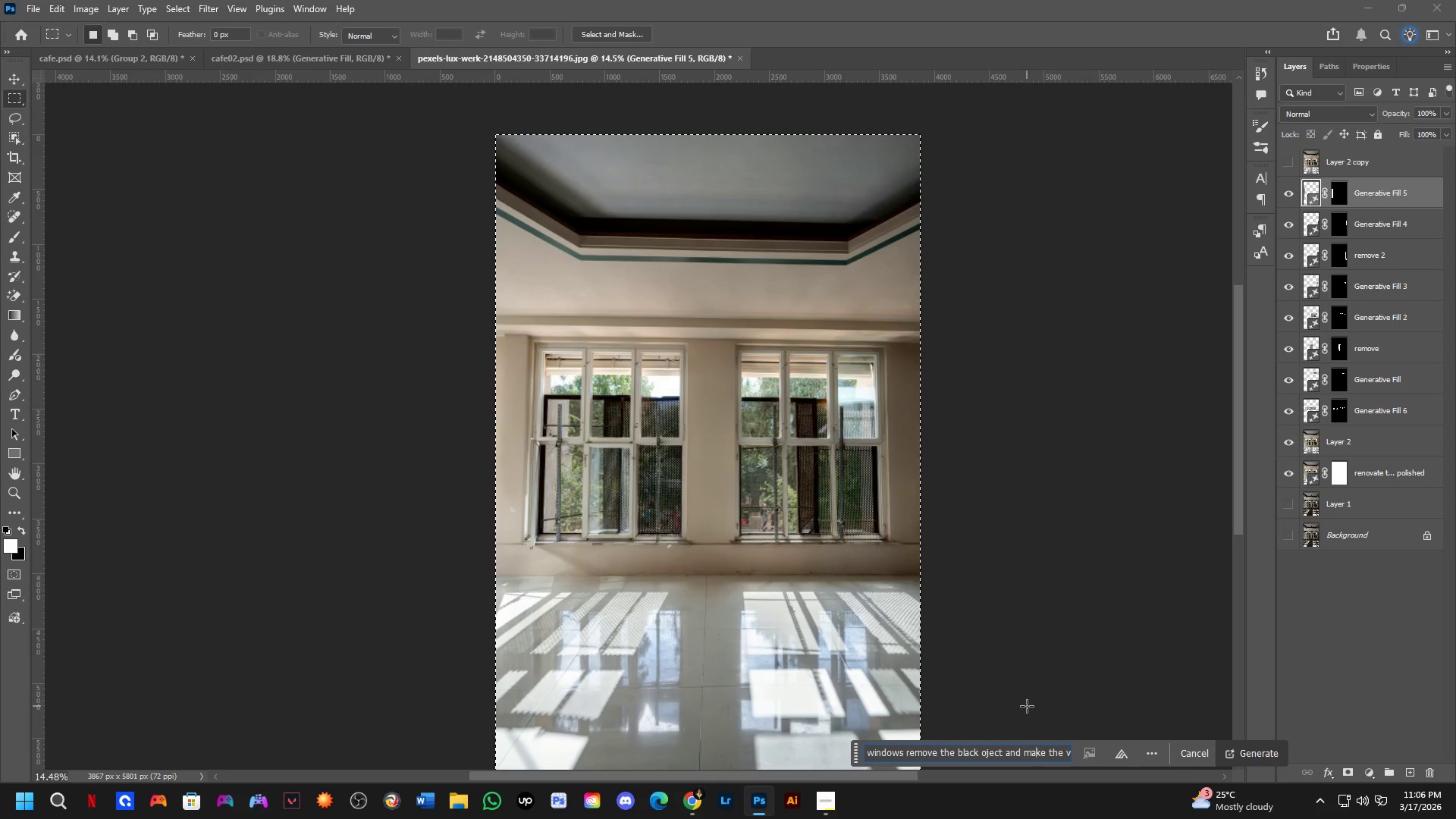 
key(ArrowRight)
 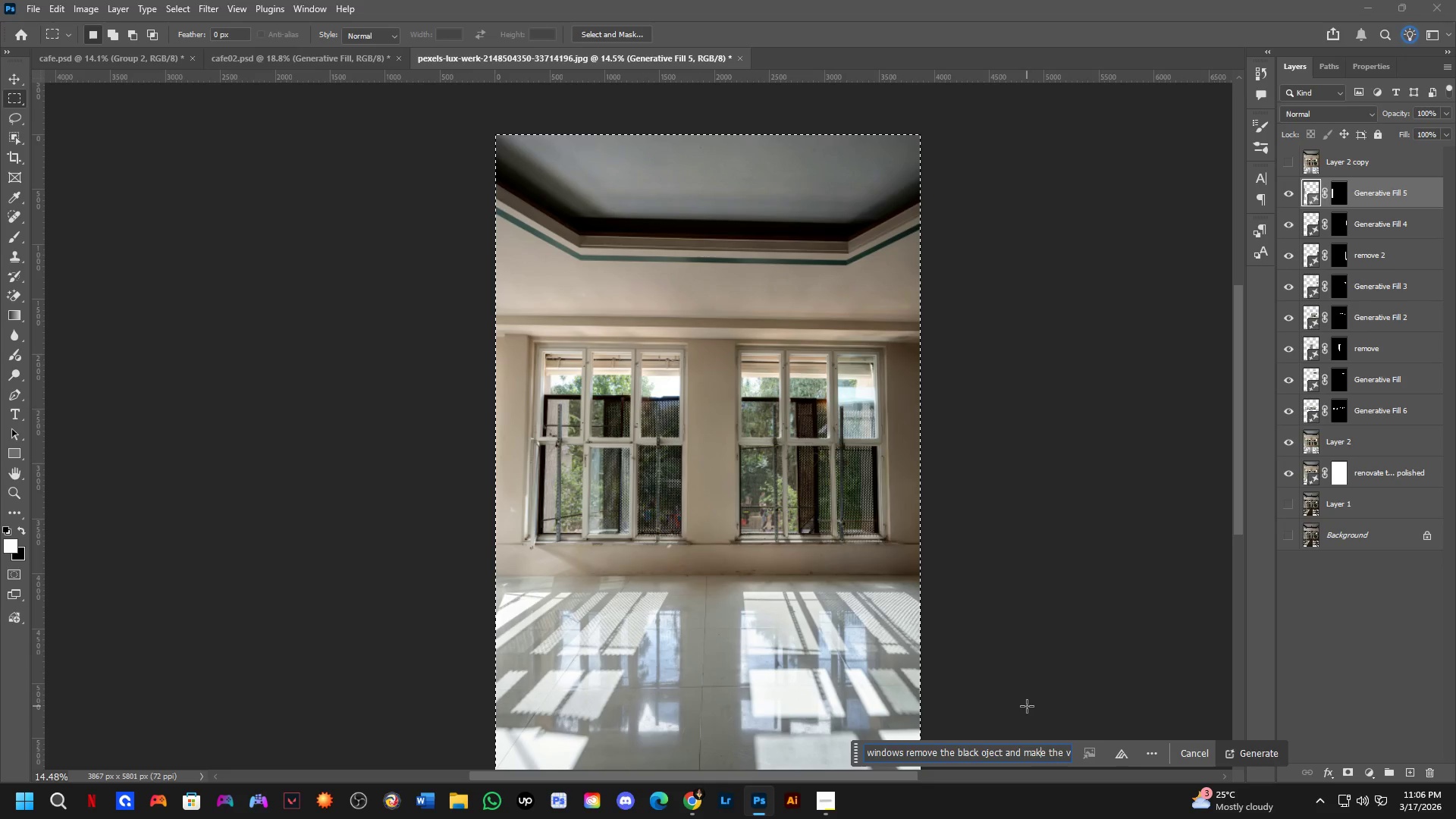 
hold_key(key=ArrowRight, duration=0.92)
 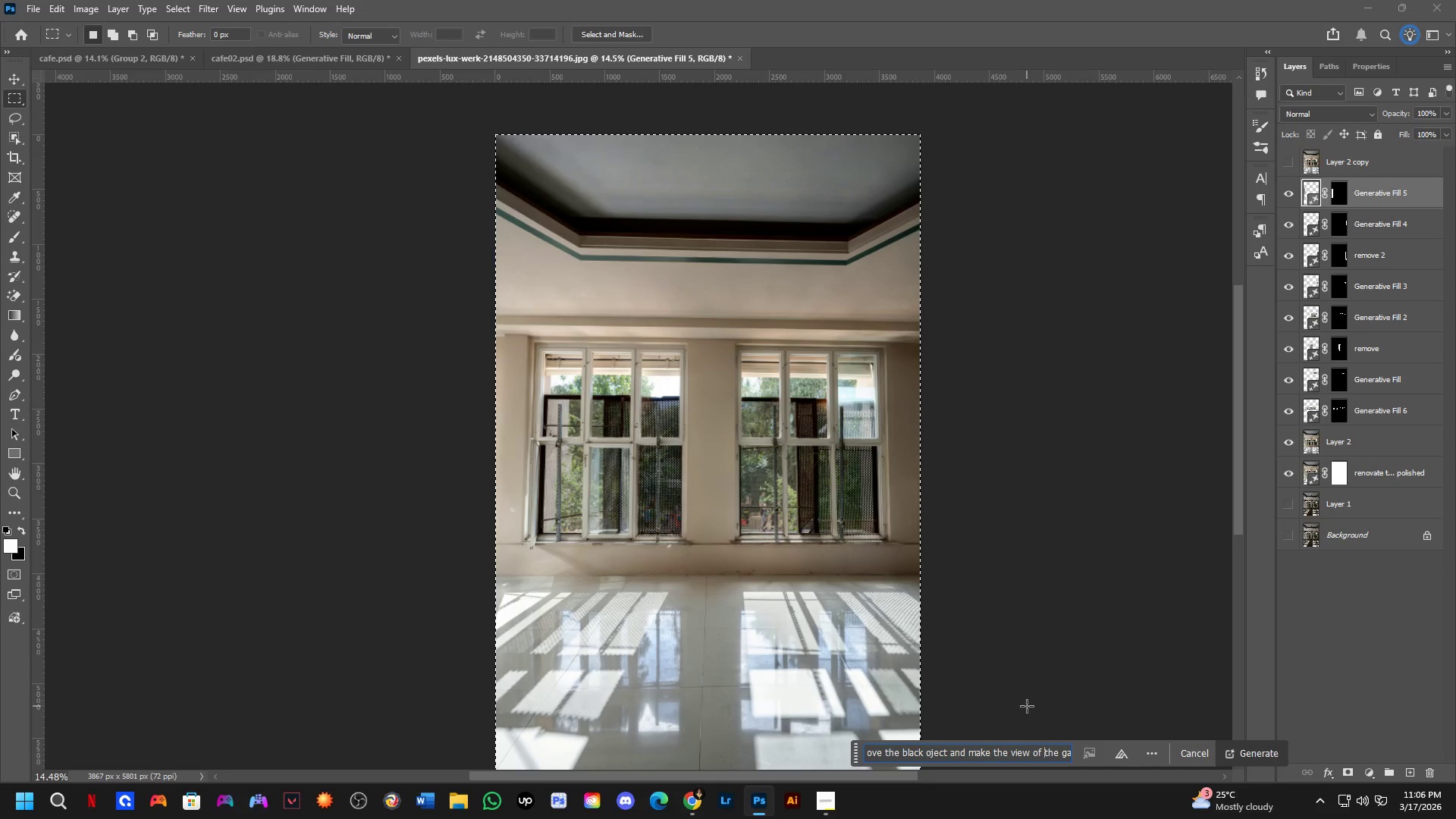 
key(ArrowRight)
 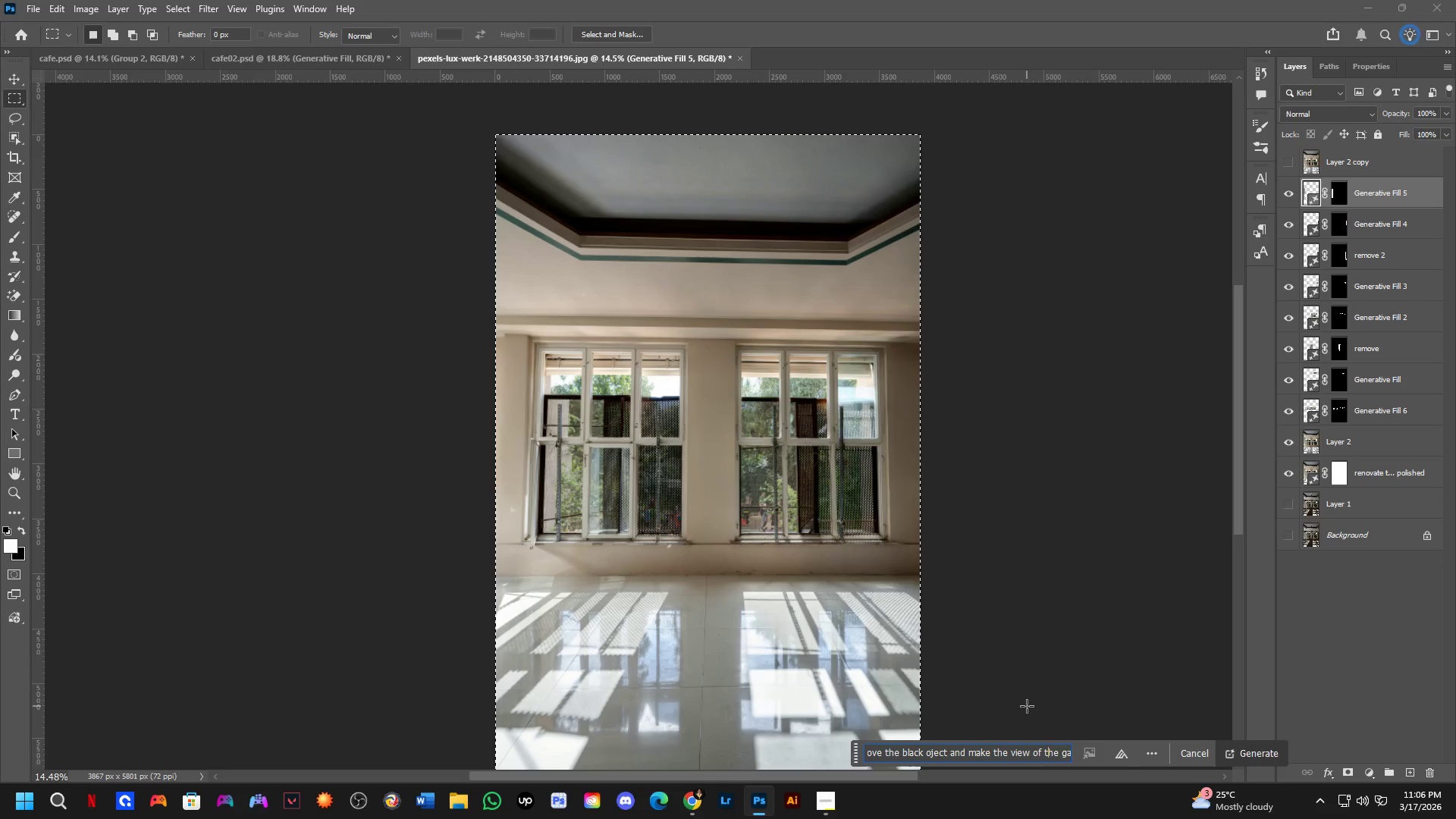 
key(ArrowRight)
 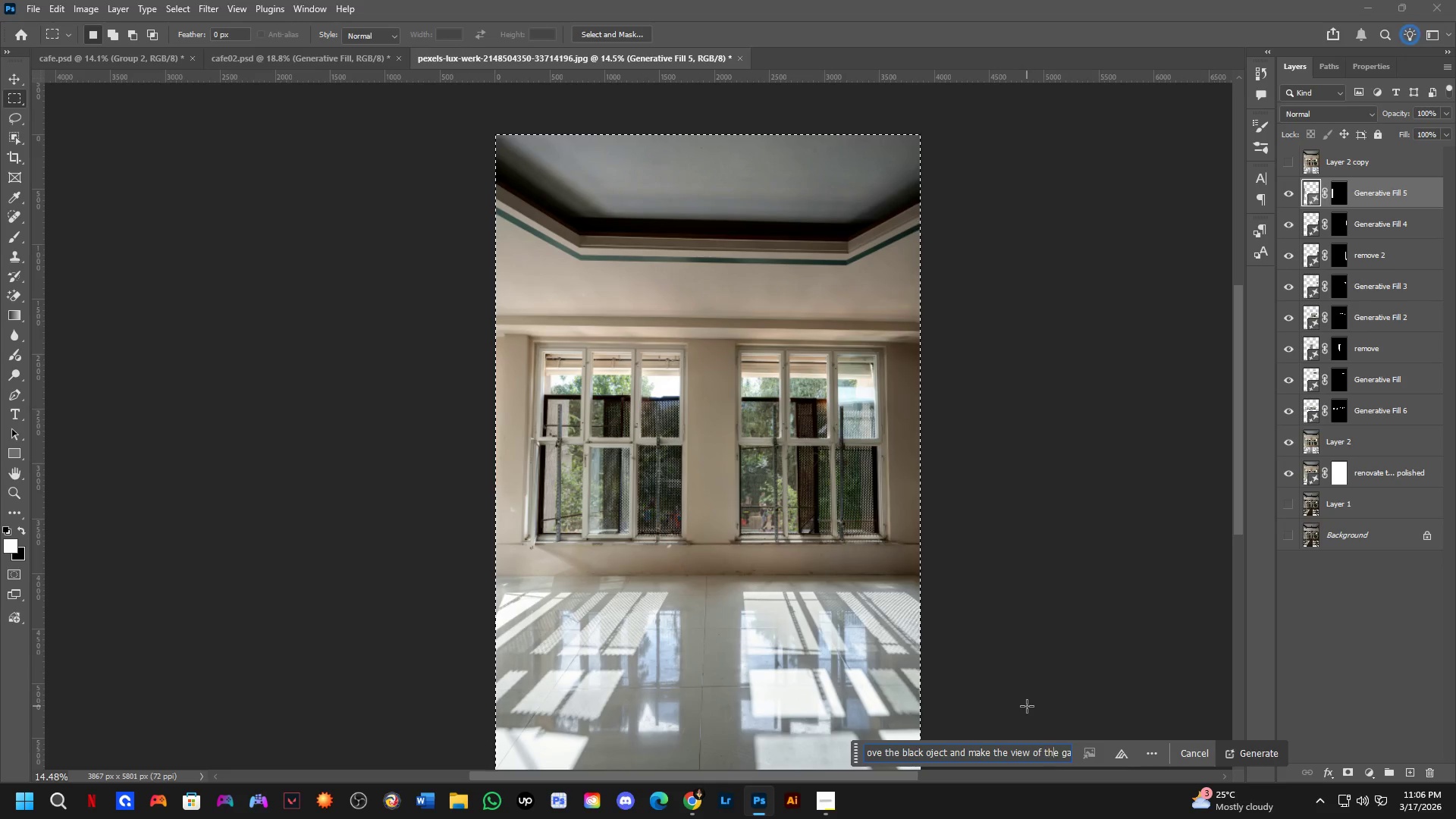 
key(ArrowRight)
 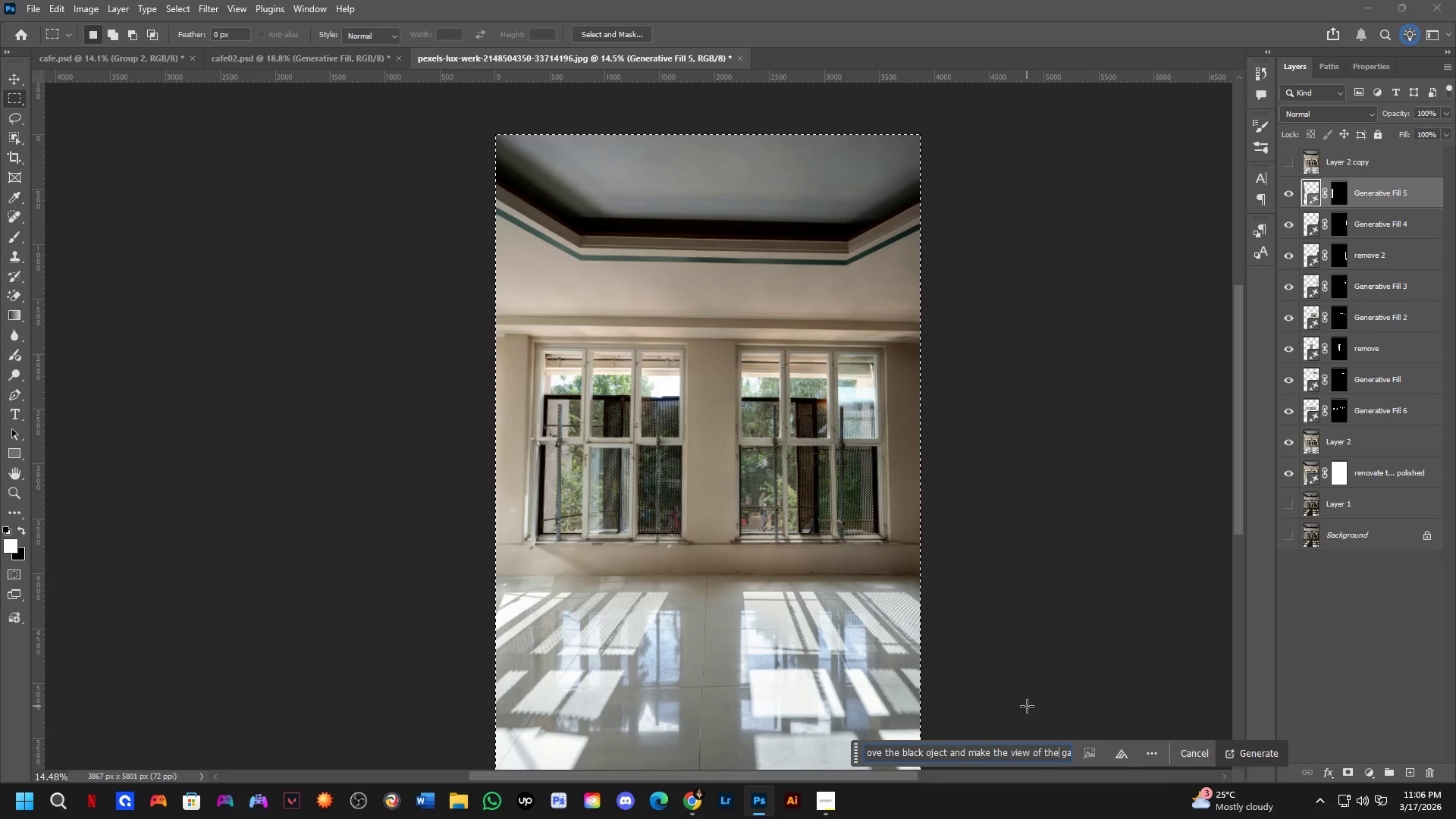 
key(ArrowRight)
 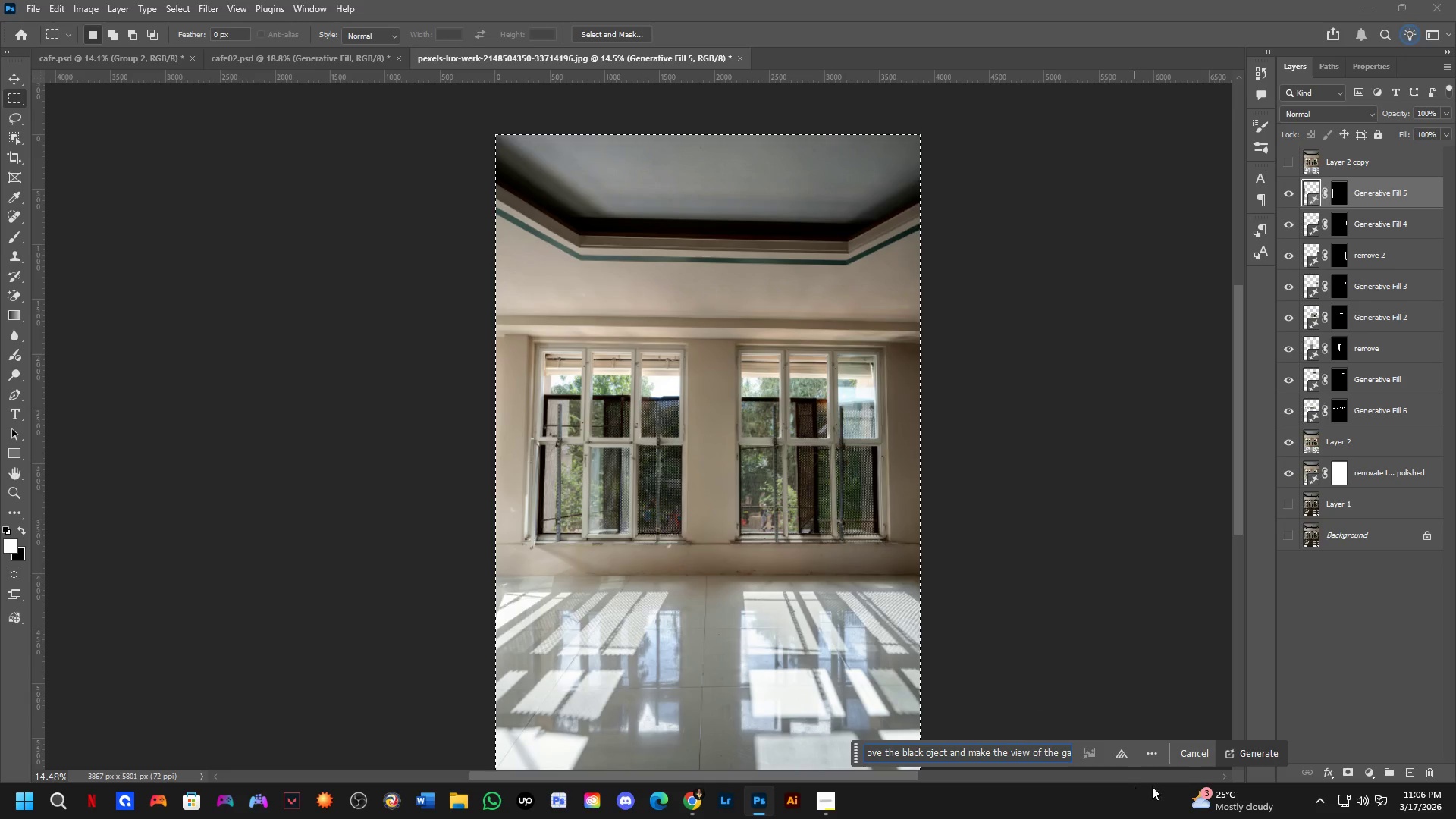 
left_click([1271, 754])
 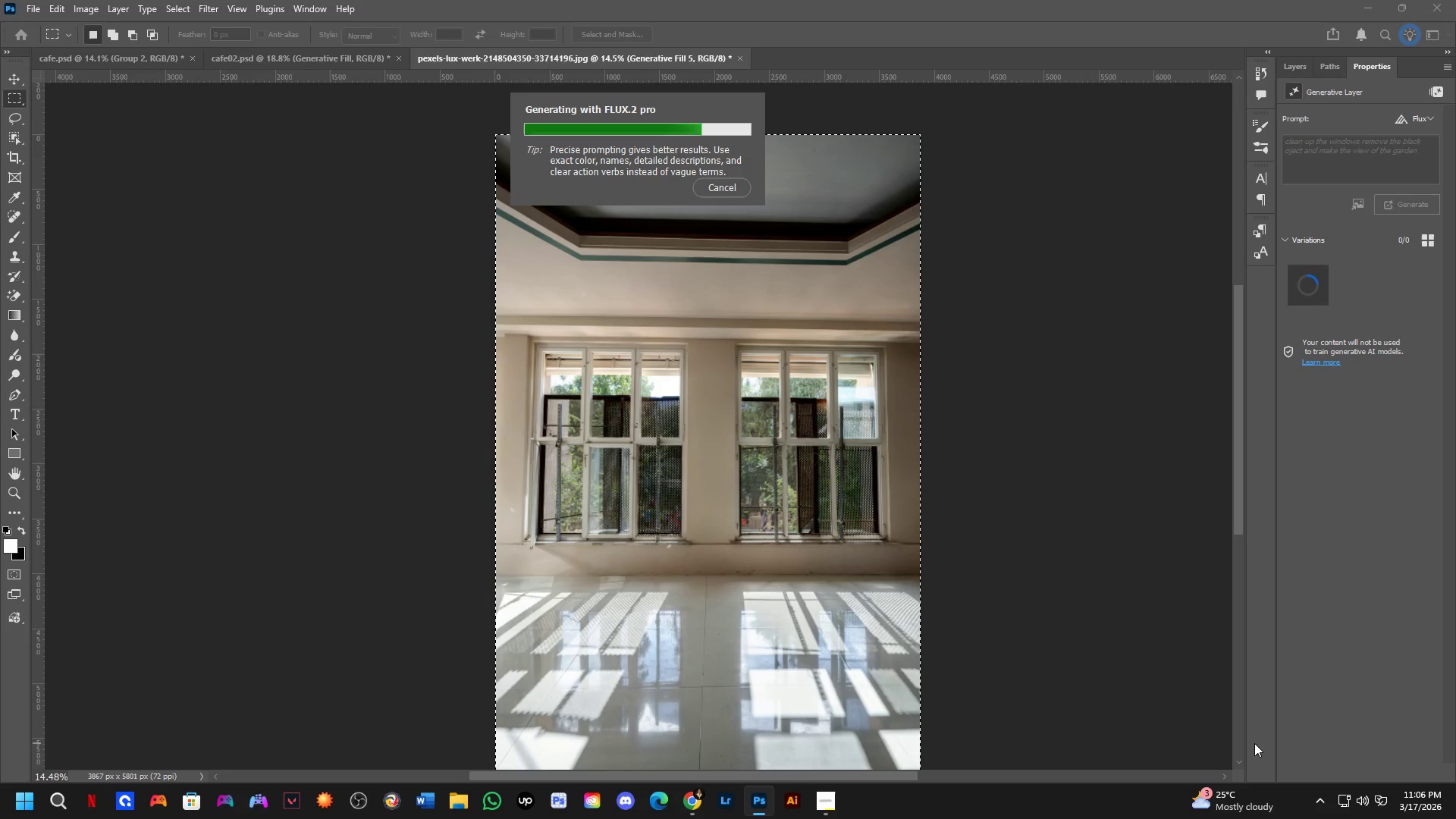 
wait(17.01)
 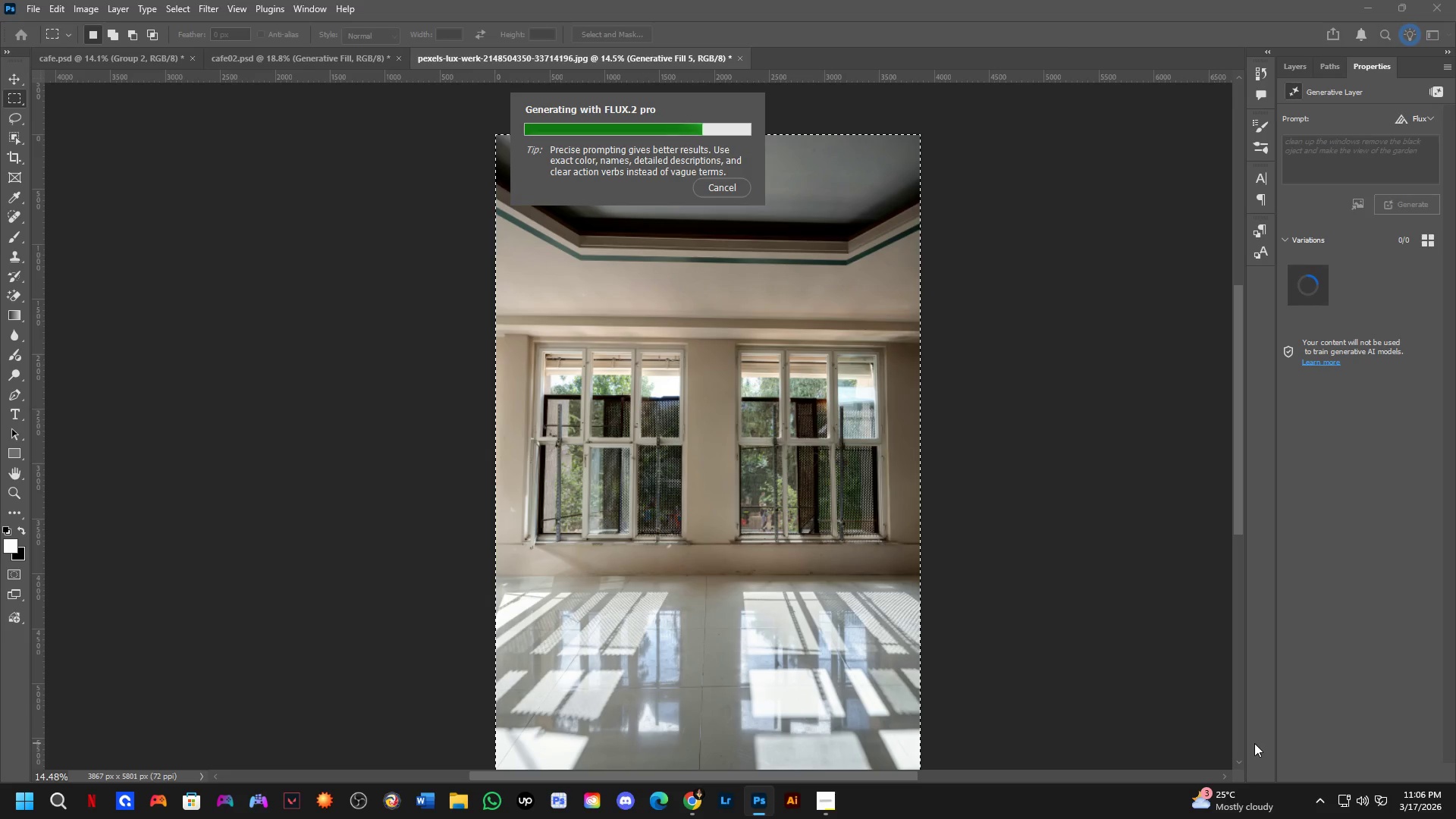 
key(Alt+Tab)